 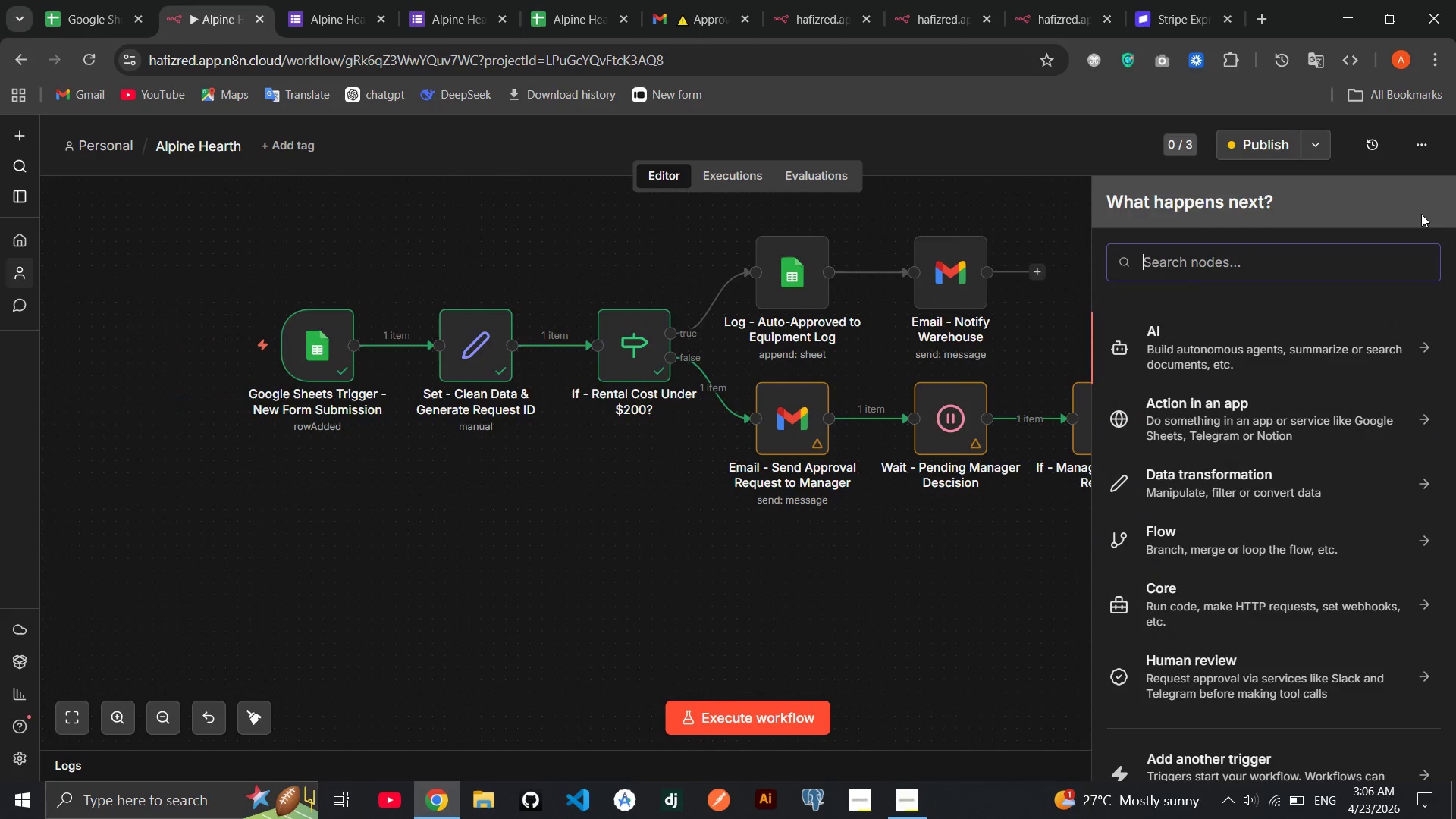 
type(error)
 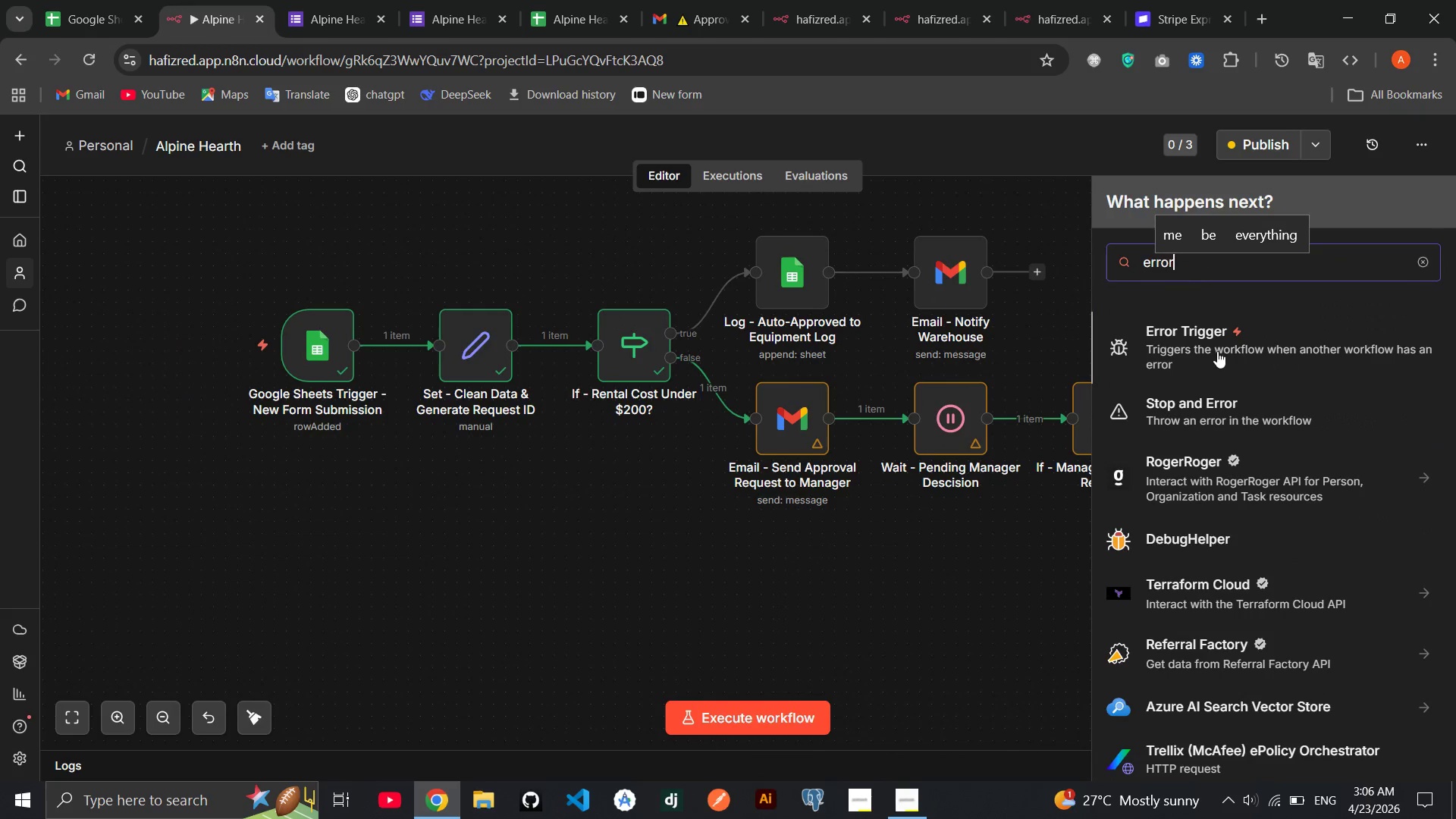 
left_click([1156, 341])
 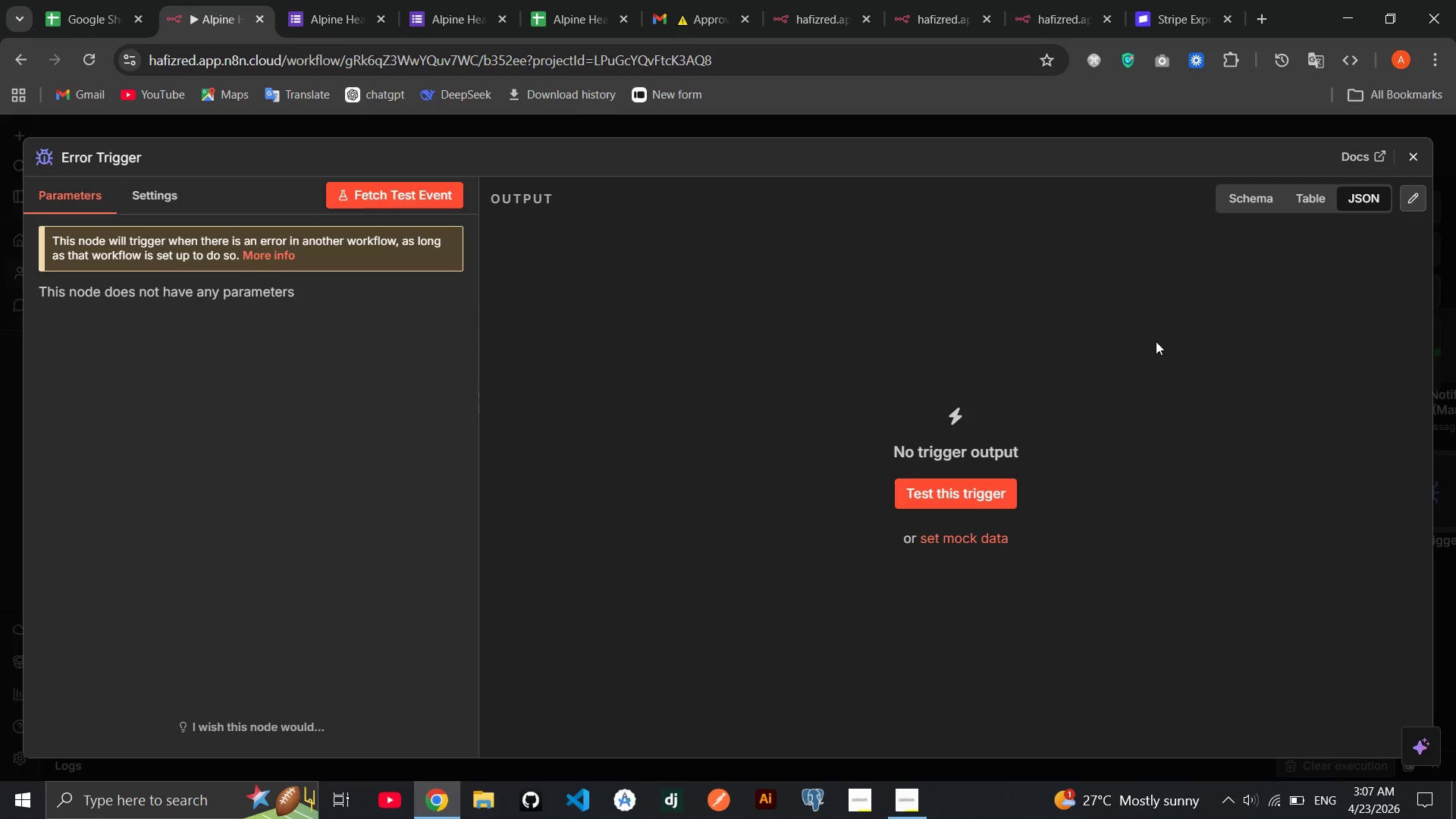 
wait(7.62)
 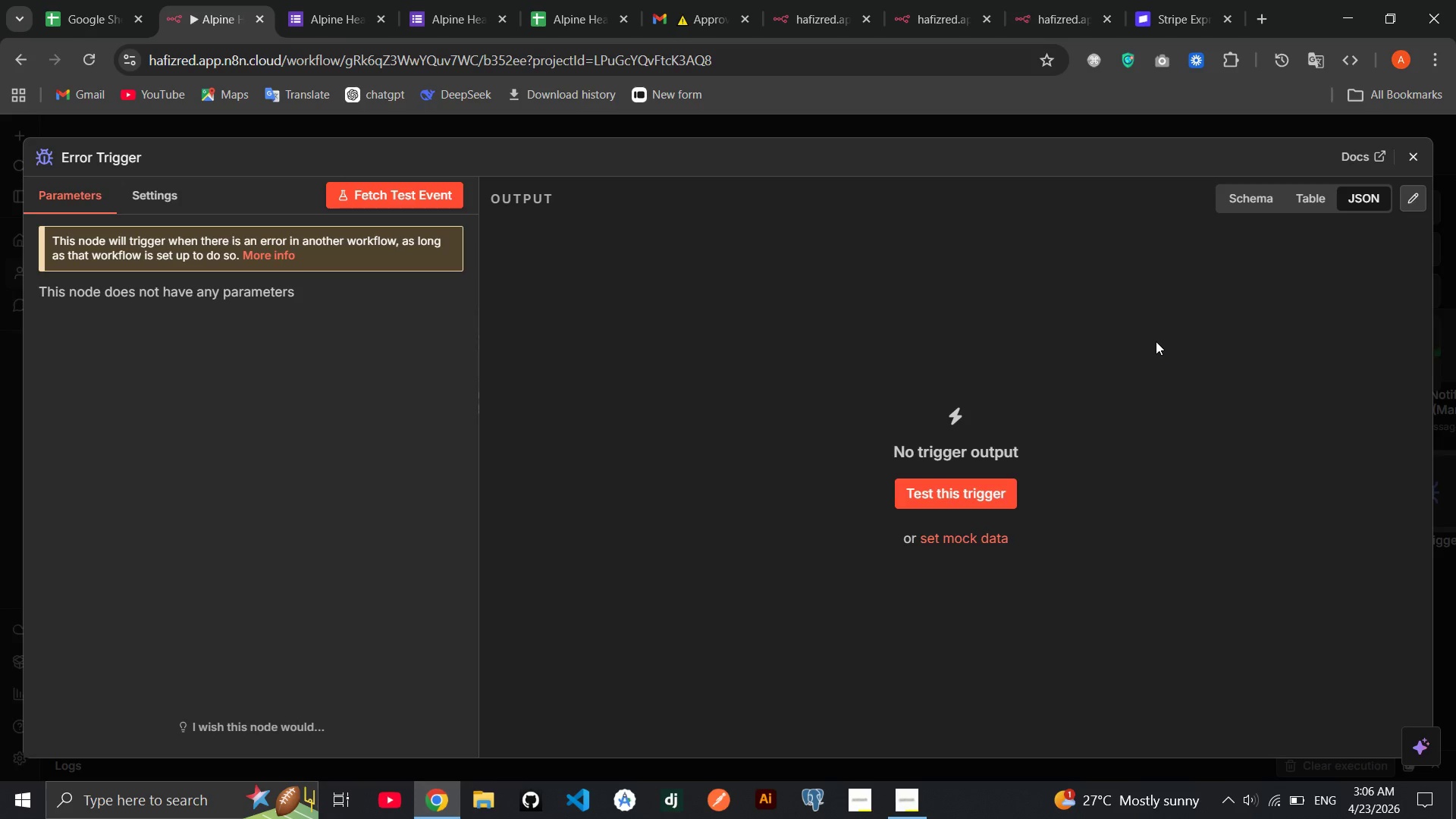 
left_click([973, 500])
 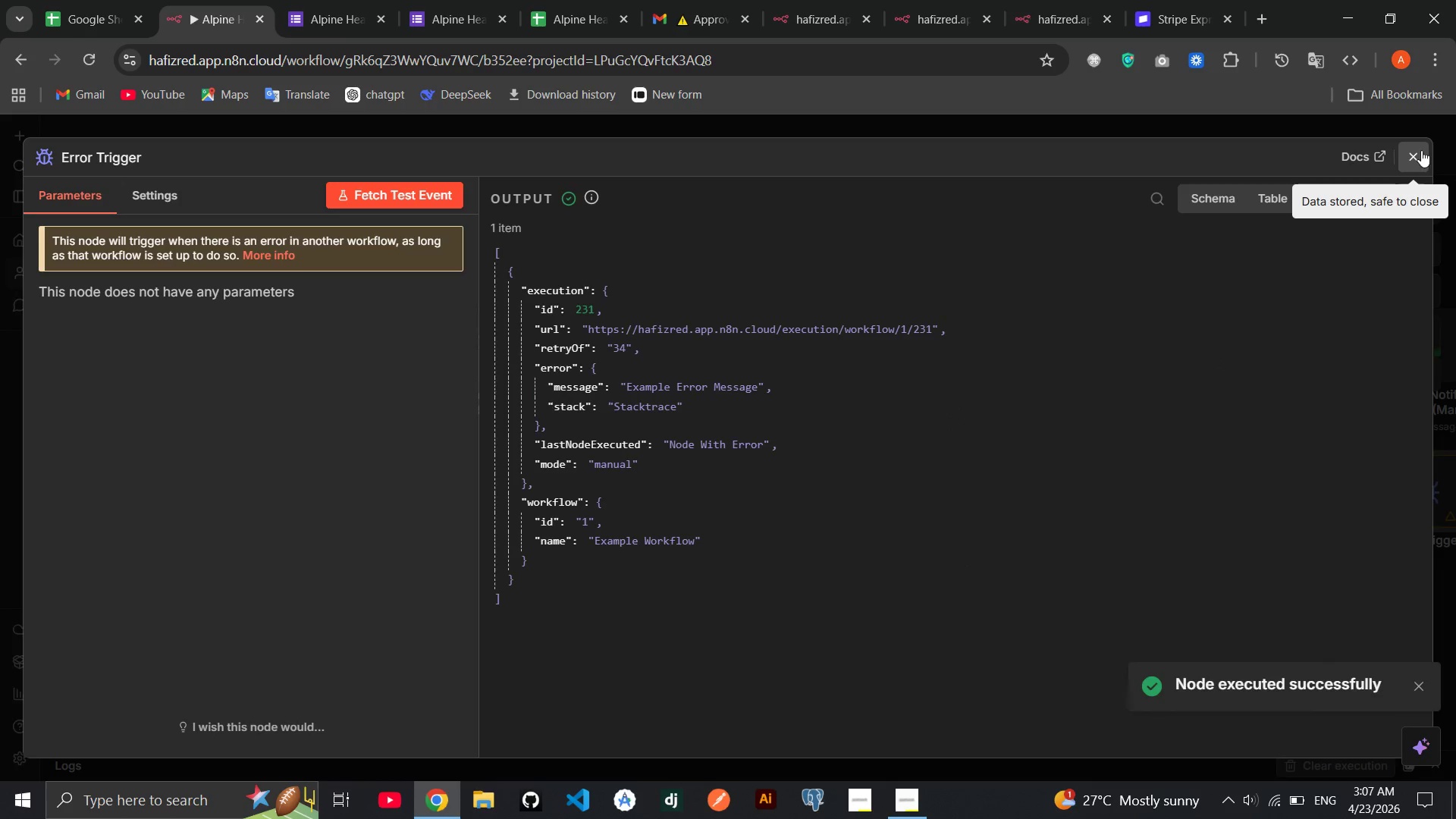 
left_click([1412, 156])
 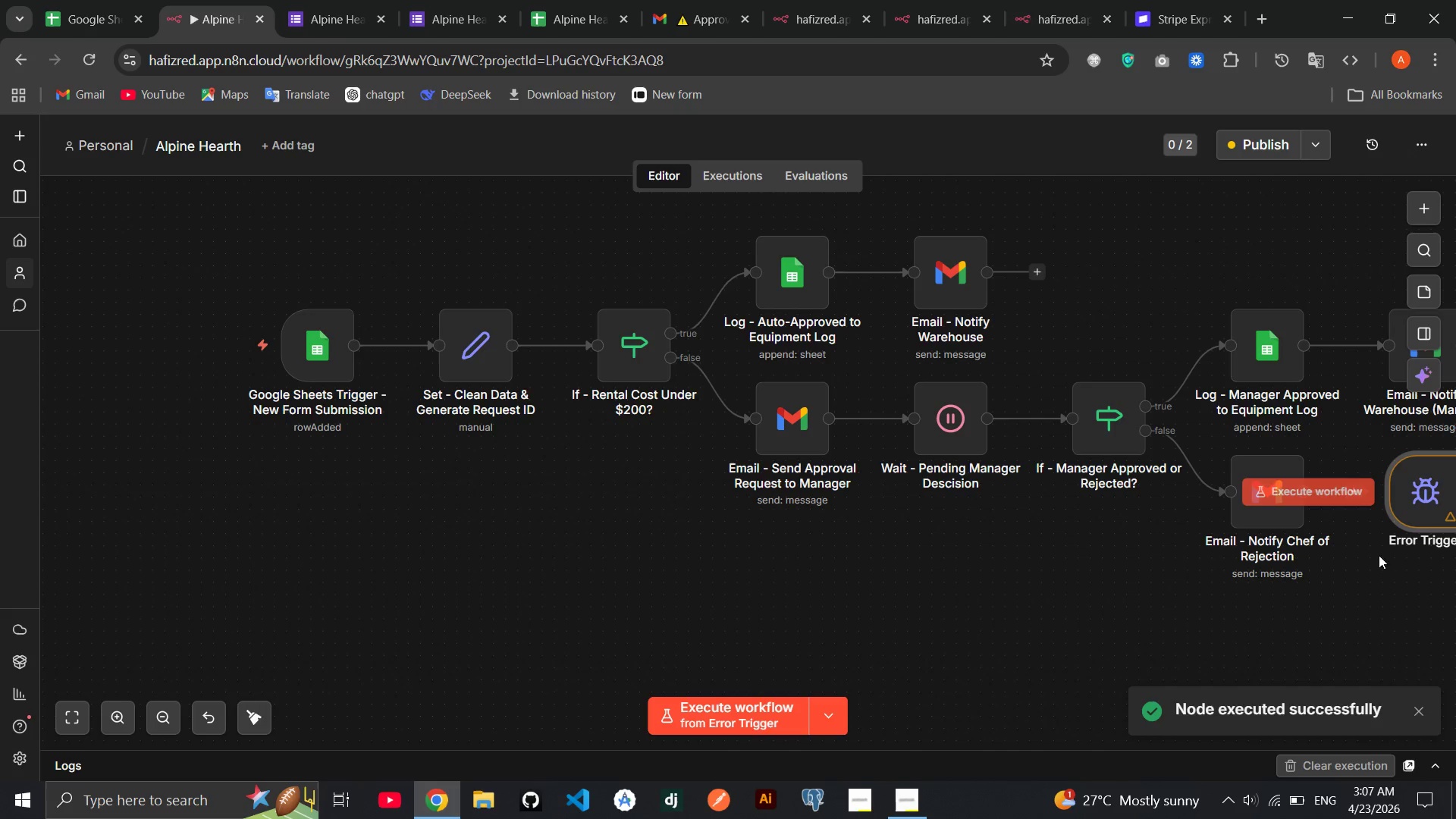 
left_click_drag(start_coordinate=[1411, 512], to_coordinate=[378, 542])
 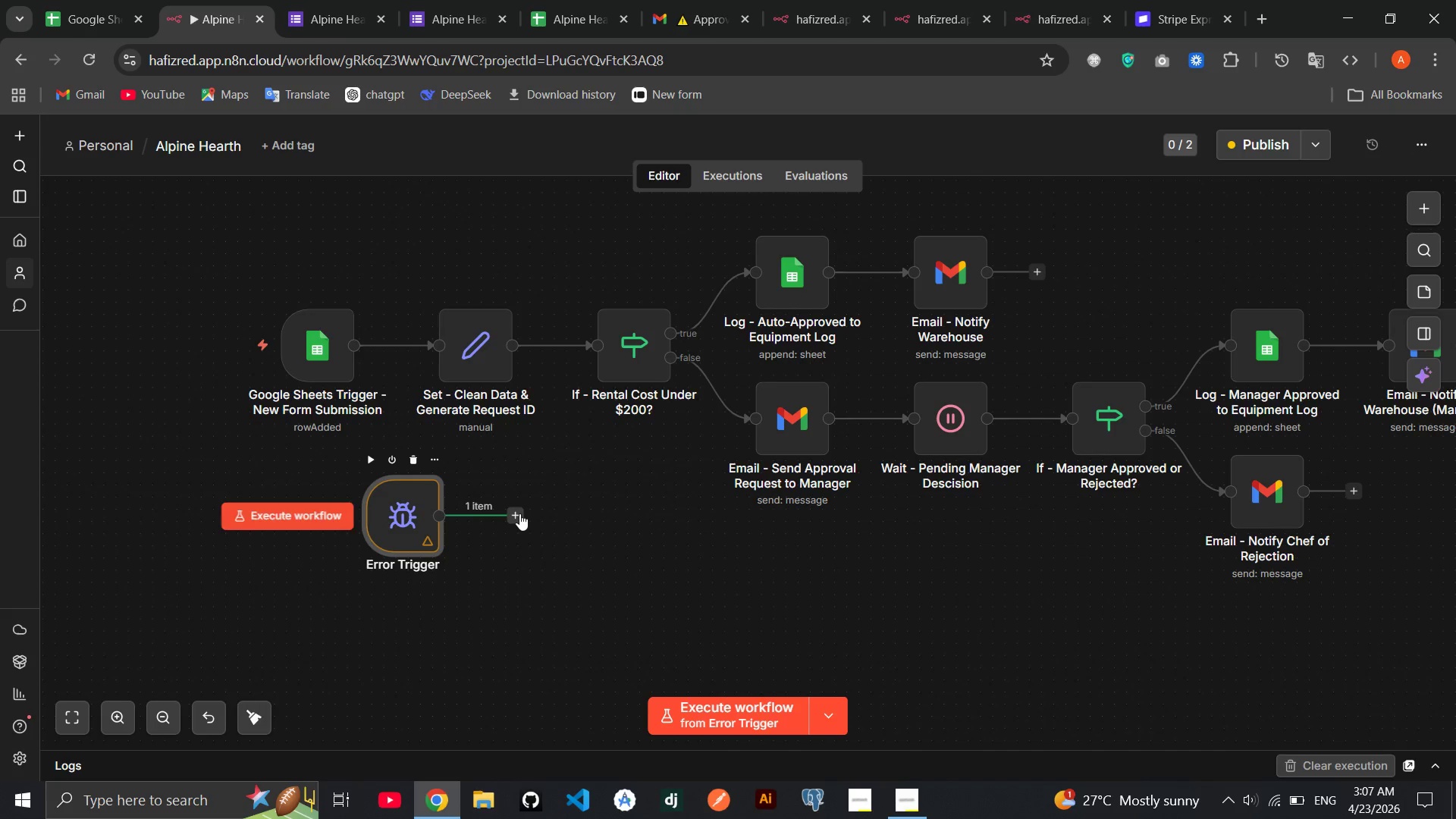 
left_click([519, 513])
 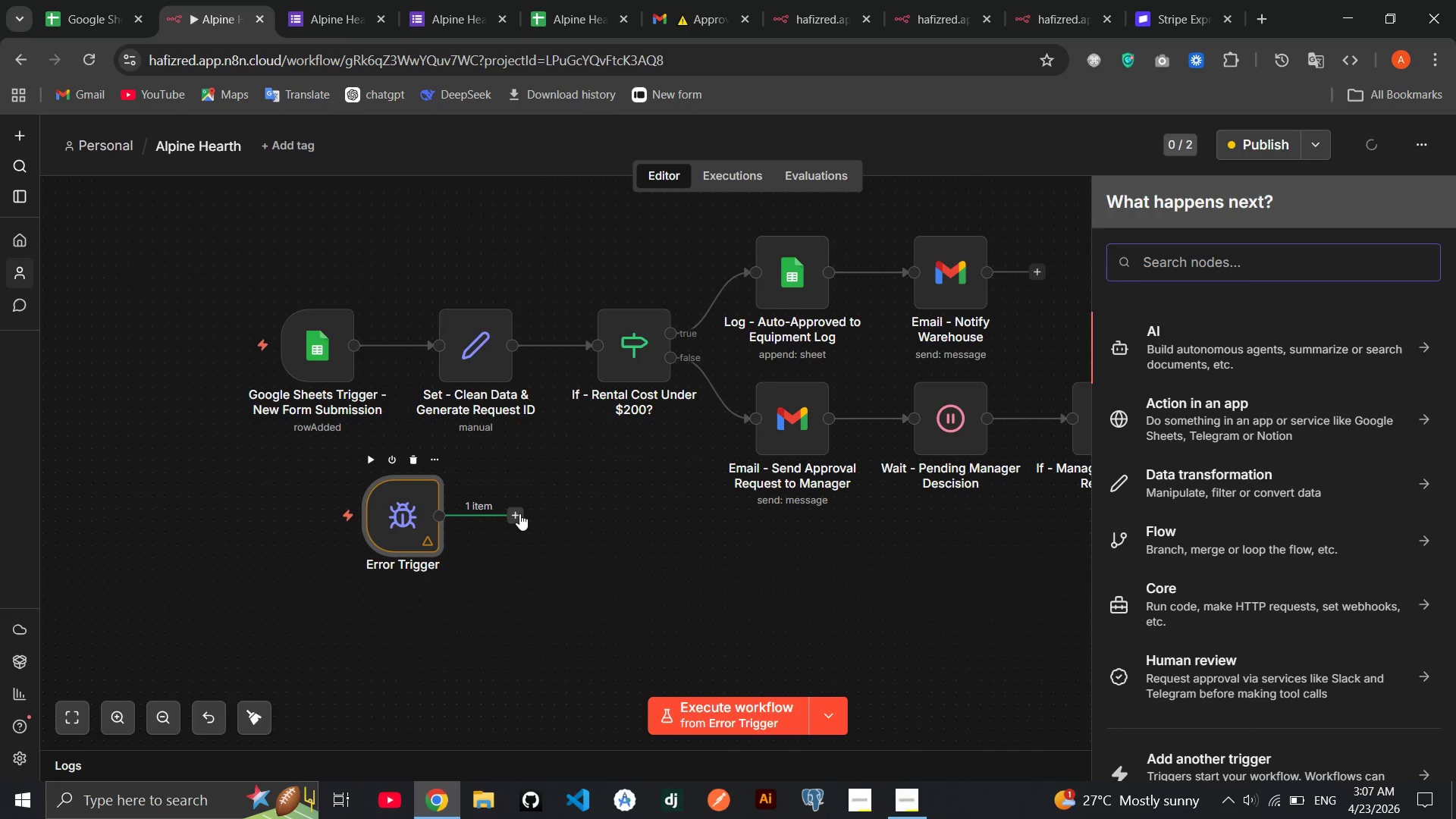 
type(sheet)
 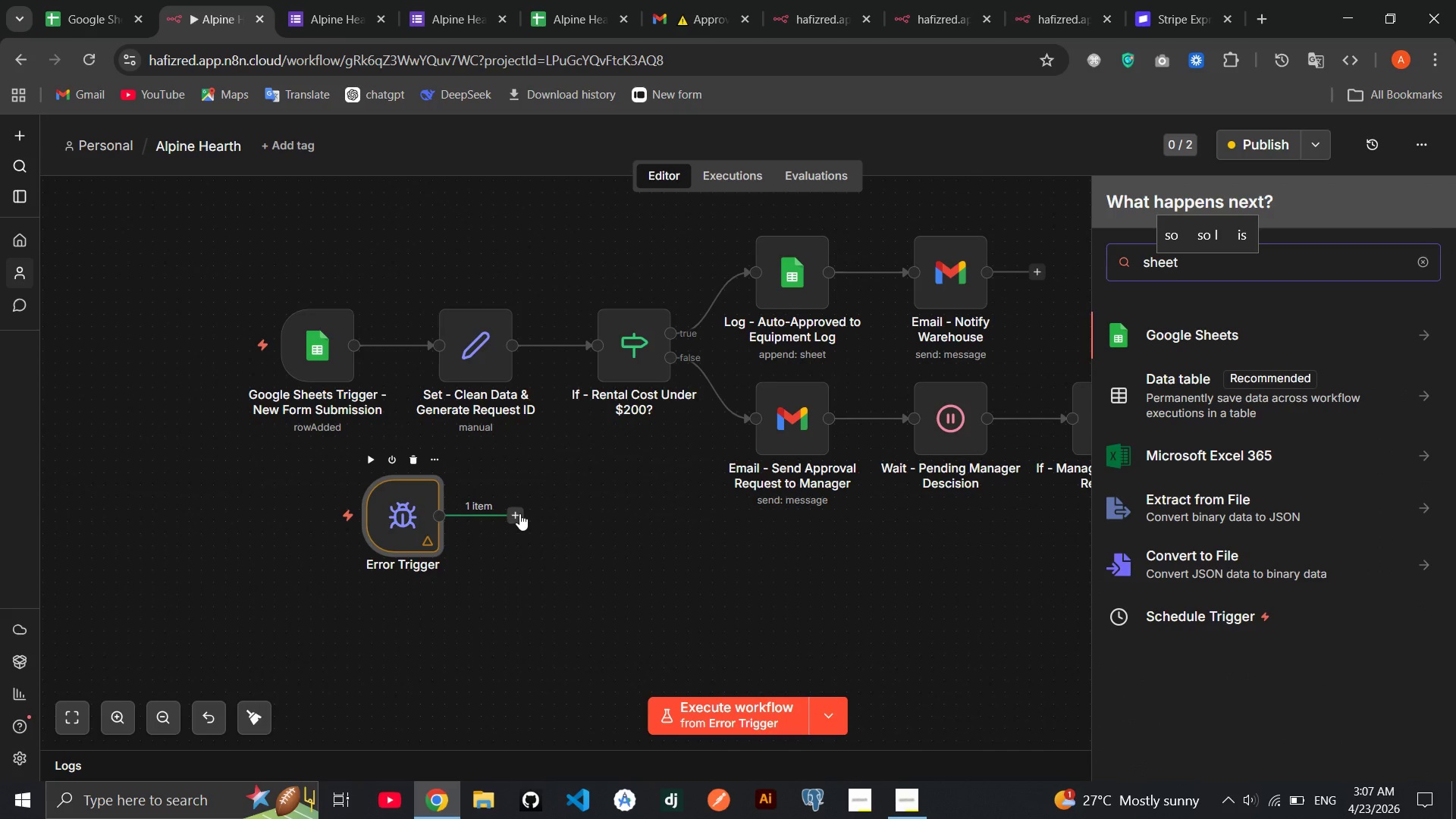 
key(Enter)
 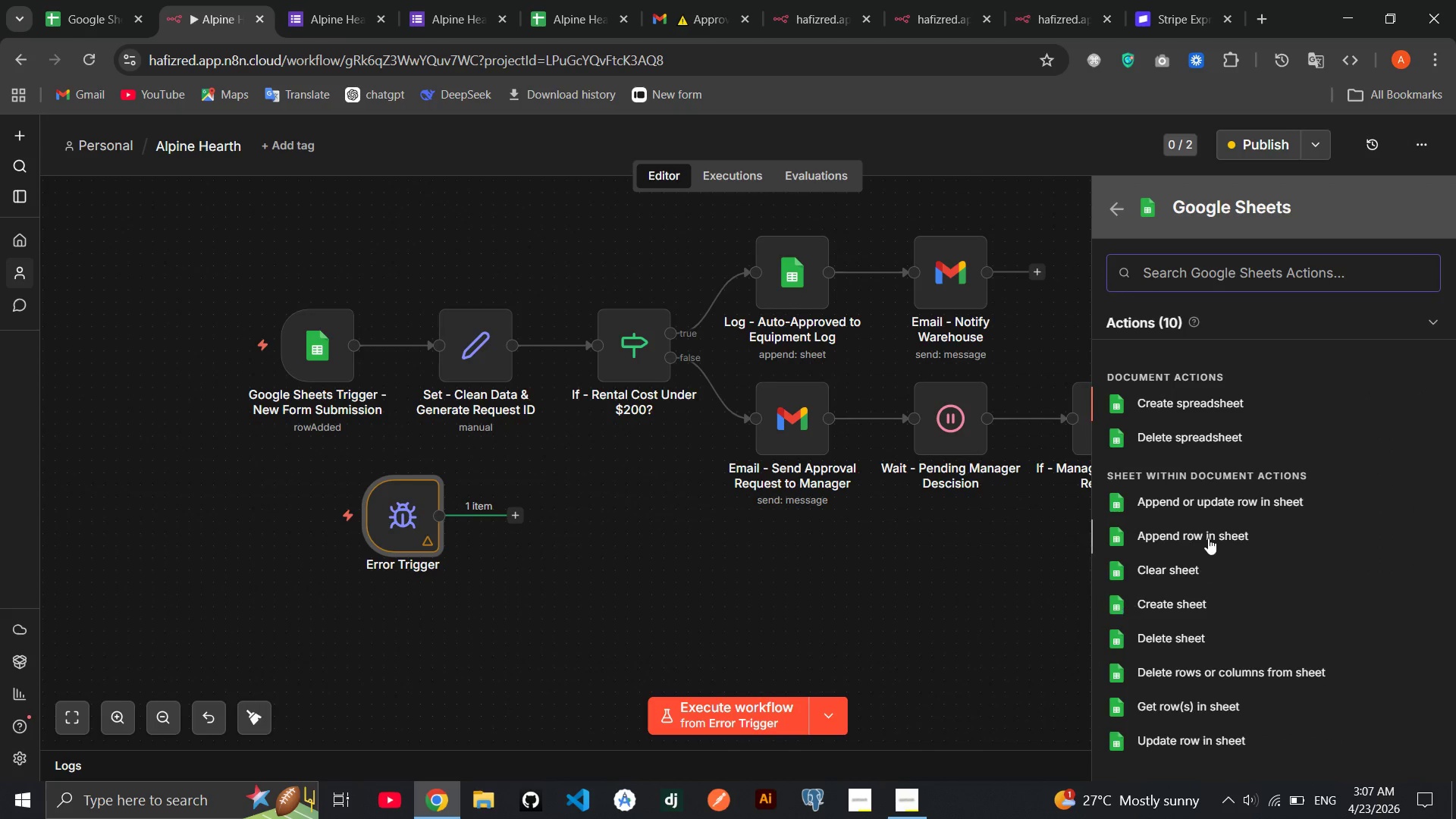 
left_click([1208, 535])
 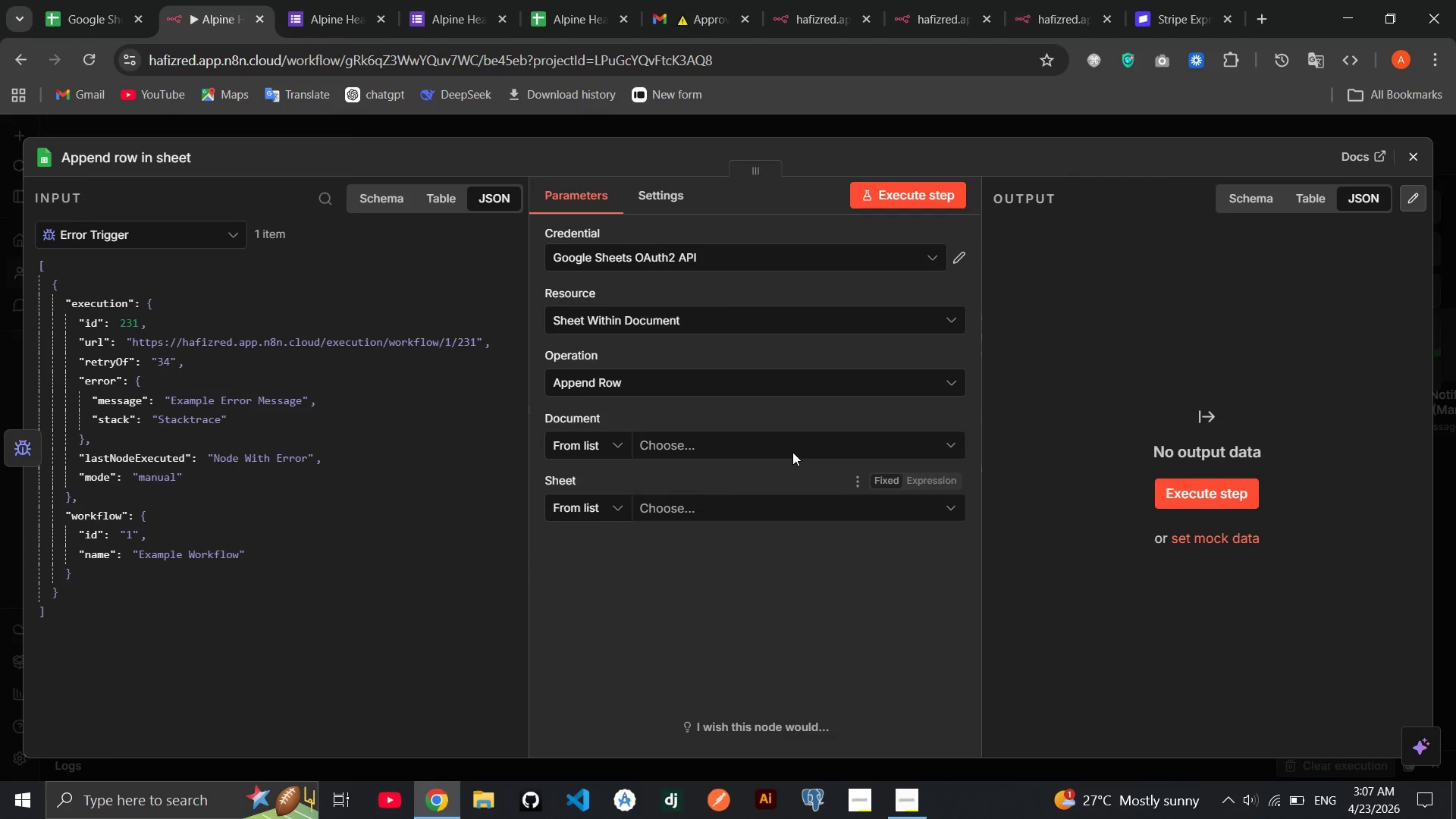 
left_click([792, 451])
 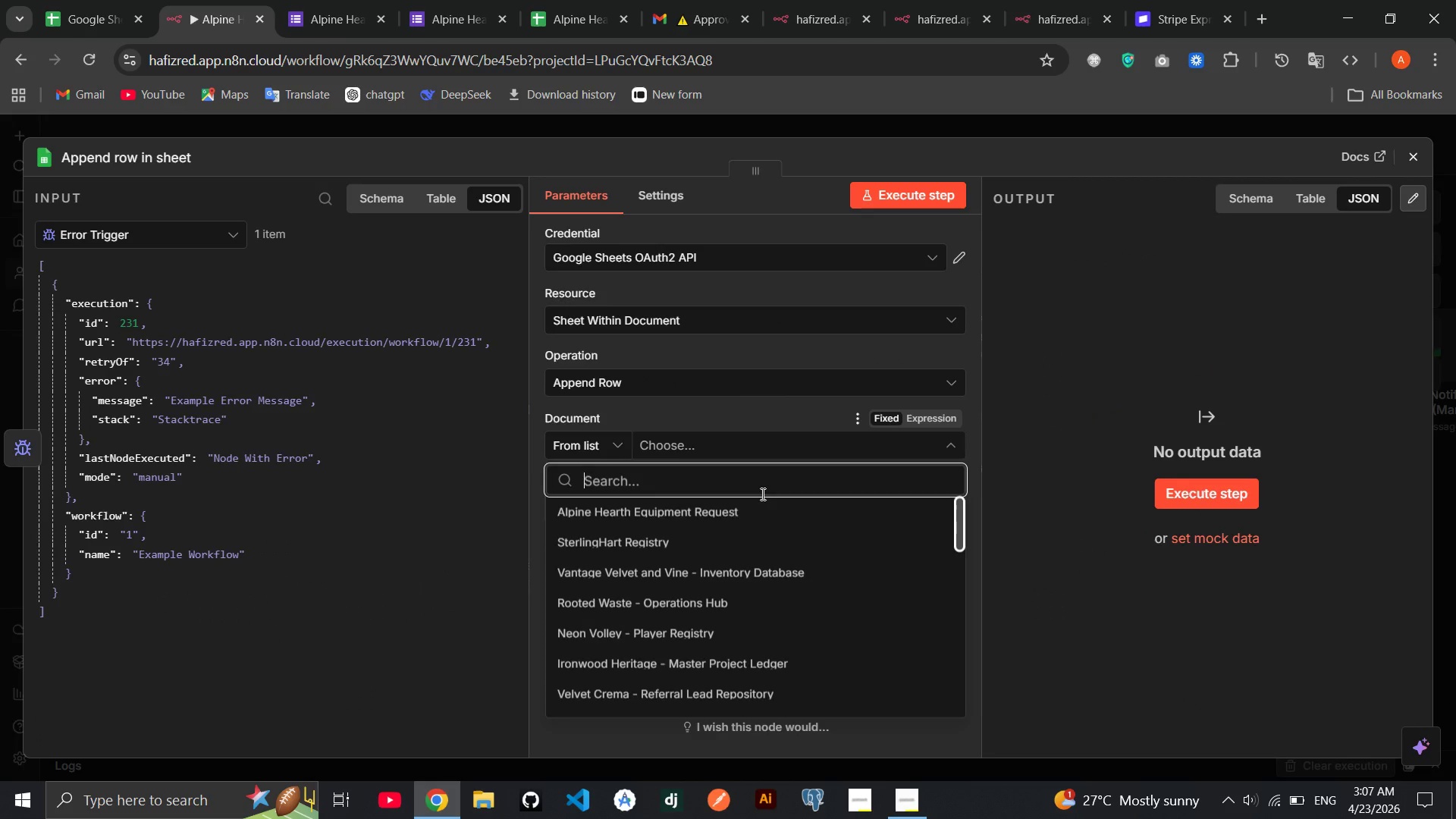 
left_click([752, 502])
 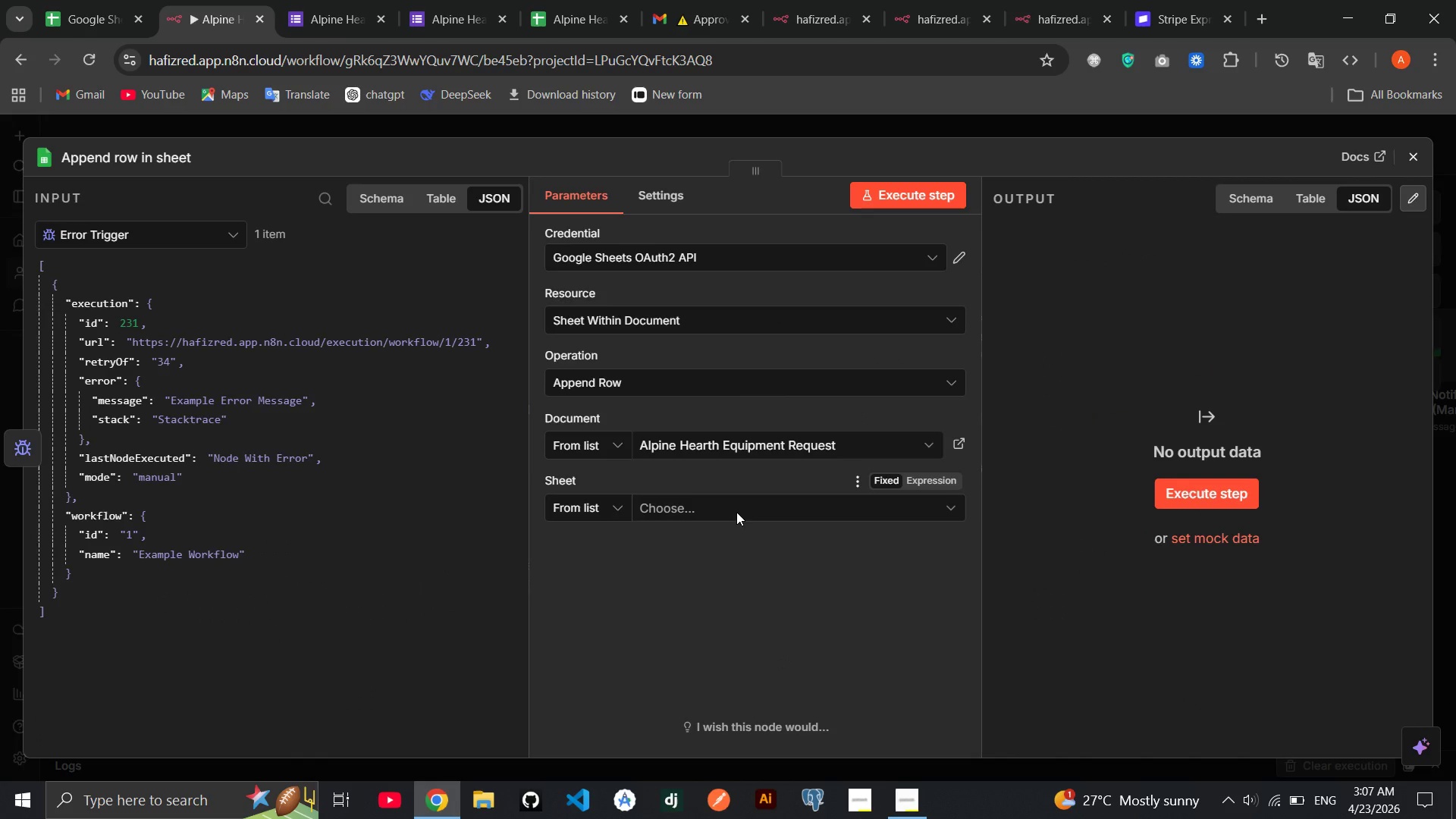 
left_click([735, 512])
 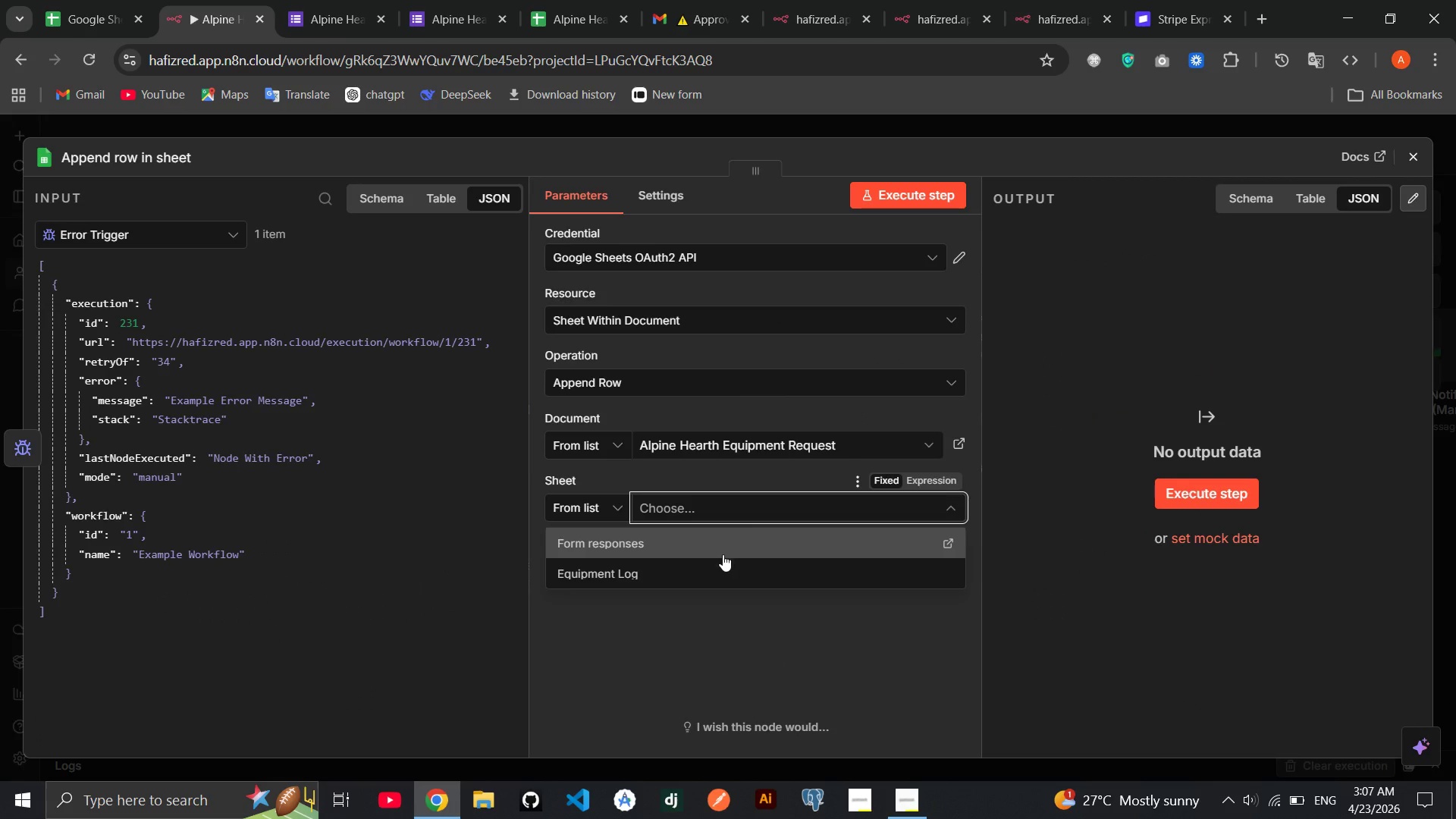 
left_click([717, 570])
 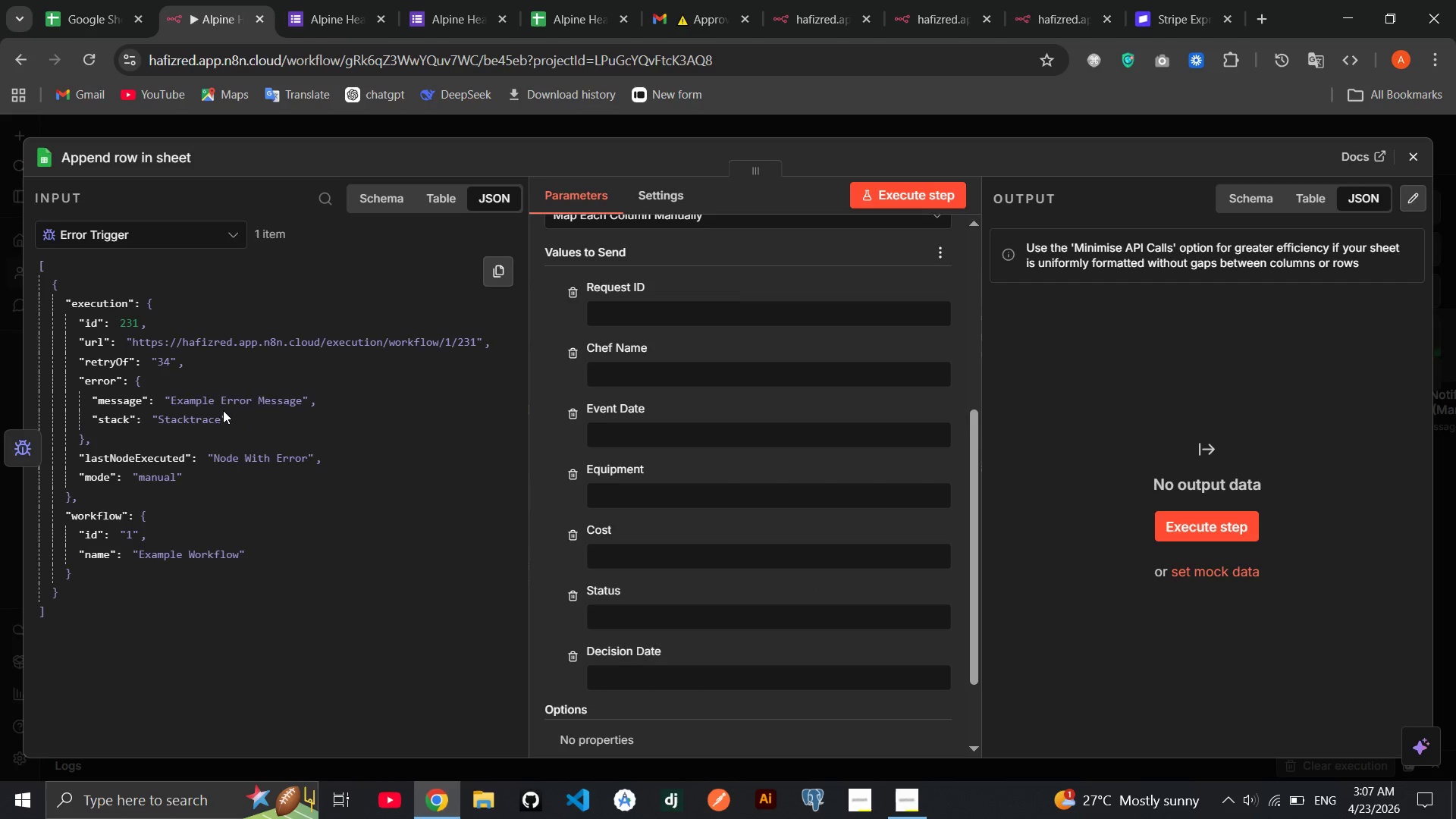 
wait(6.55)
 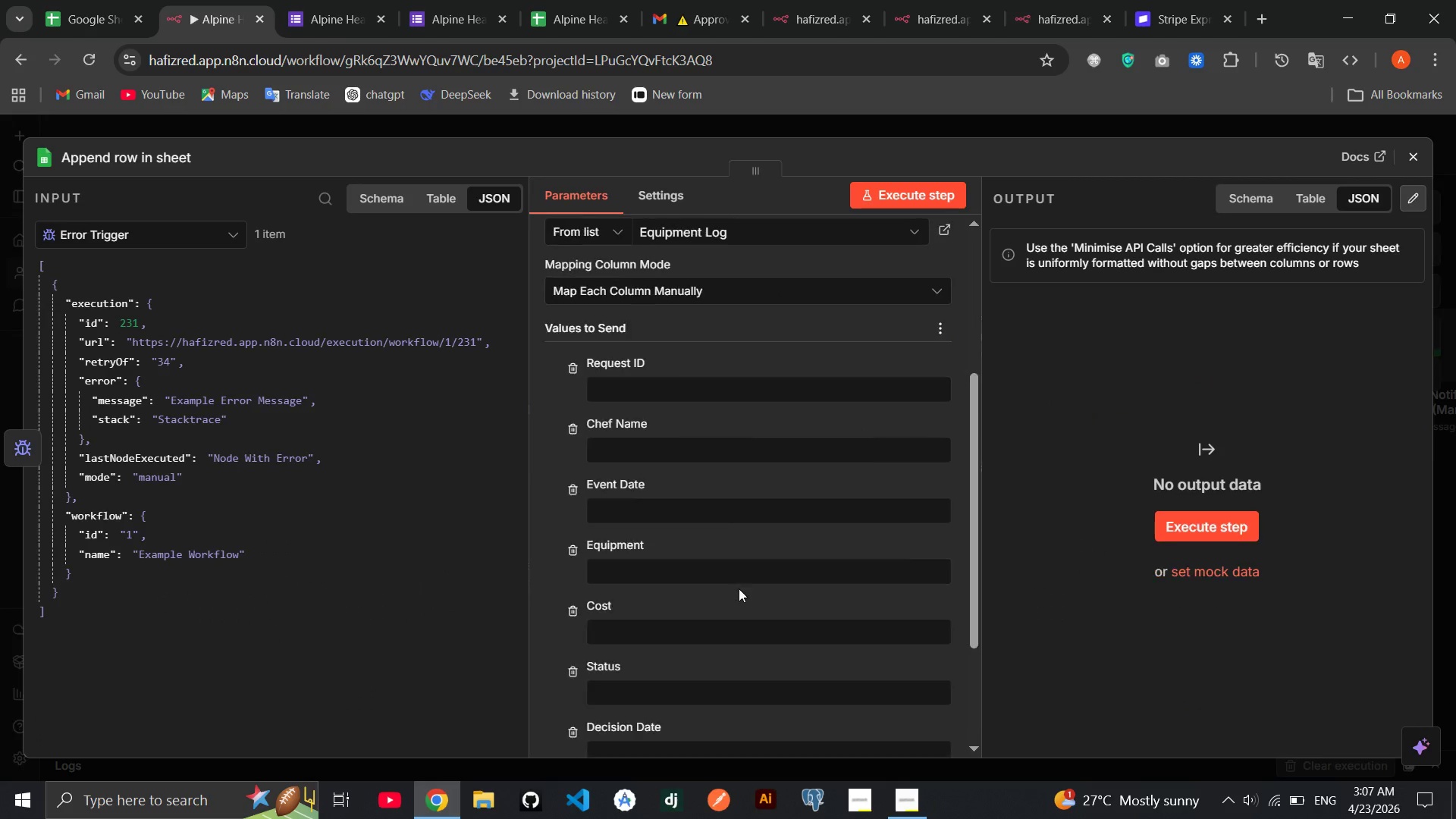 
left_click([654, 300])
 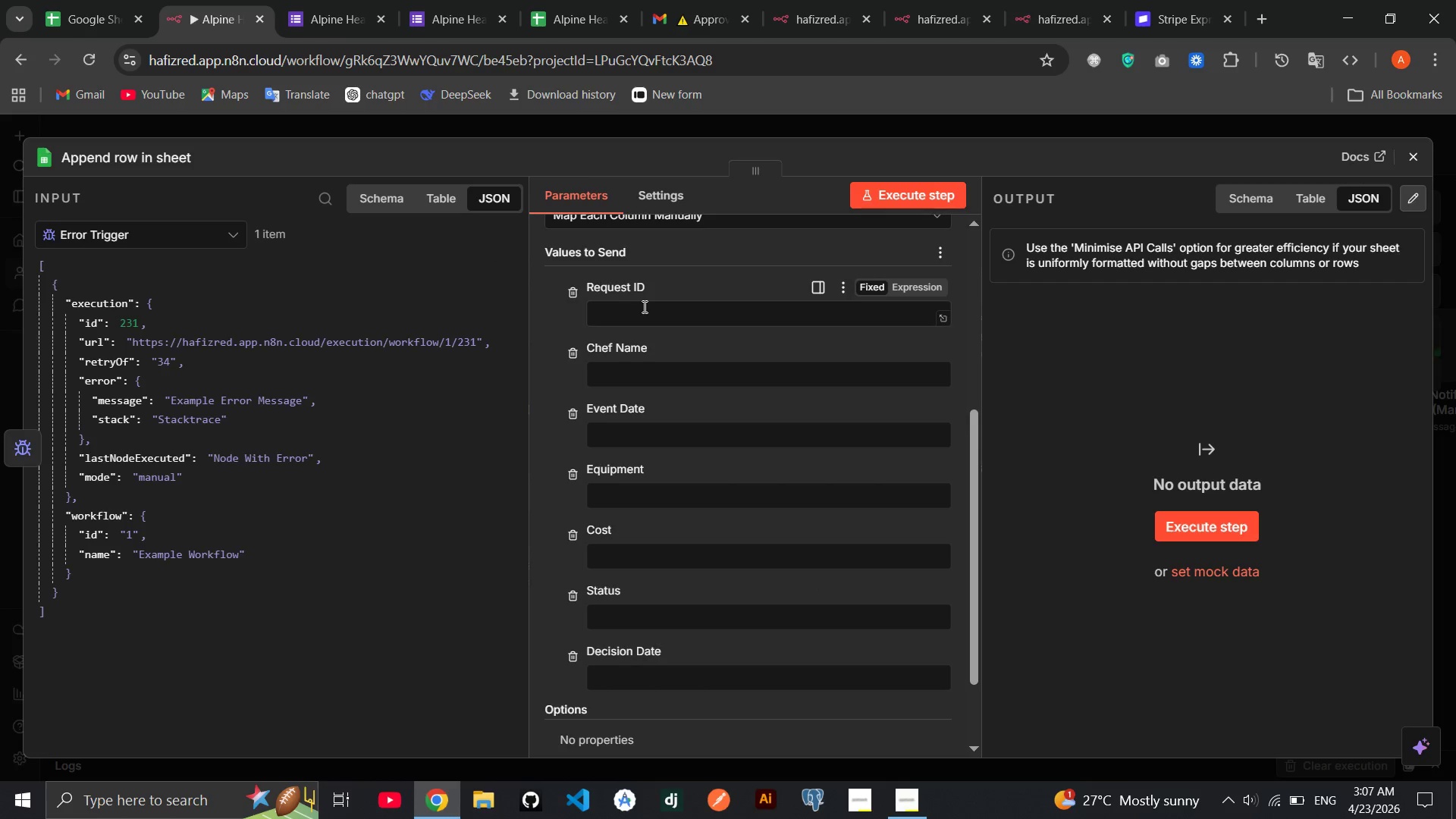 
left_click([643, 306])
 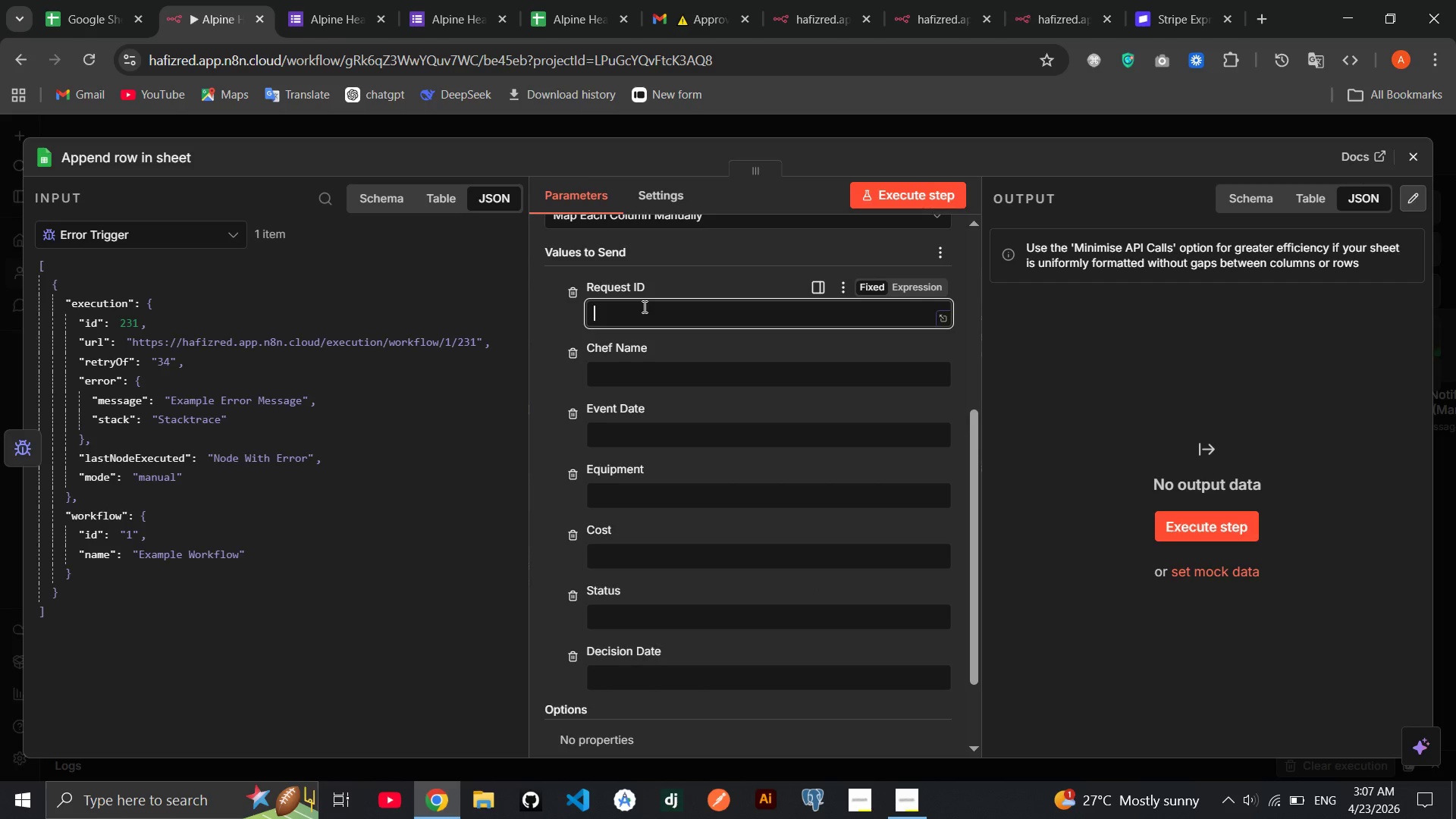 
wait(8.42)
 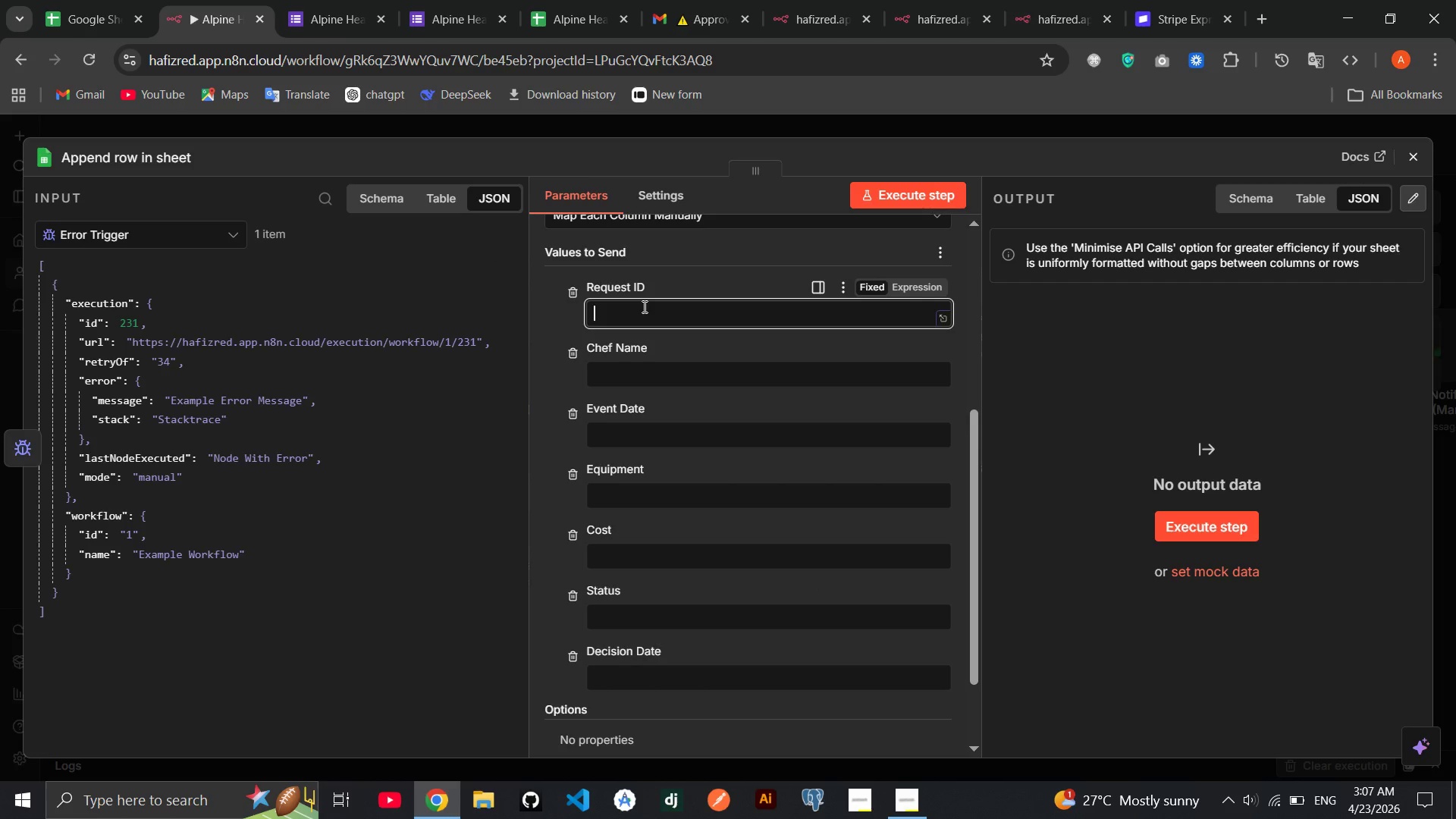 
type(ERROR-{)
key(Backspace)
 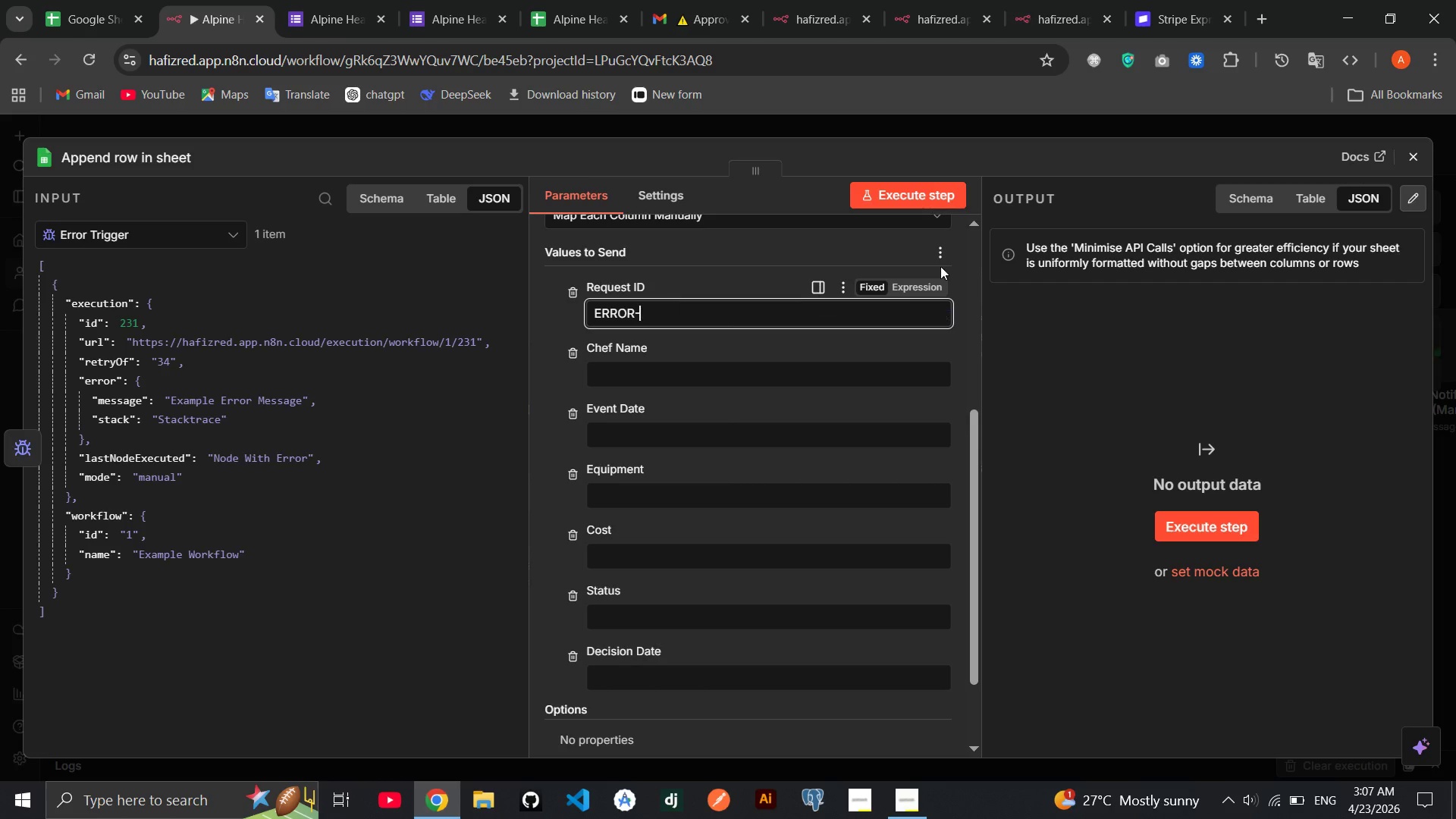 
left_click([936, 291])
 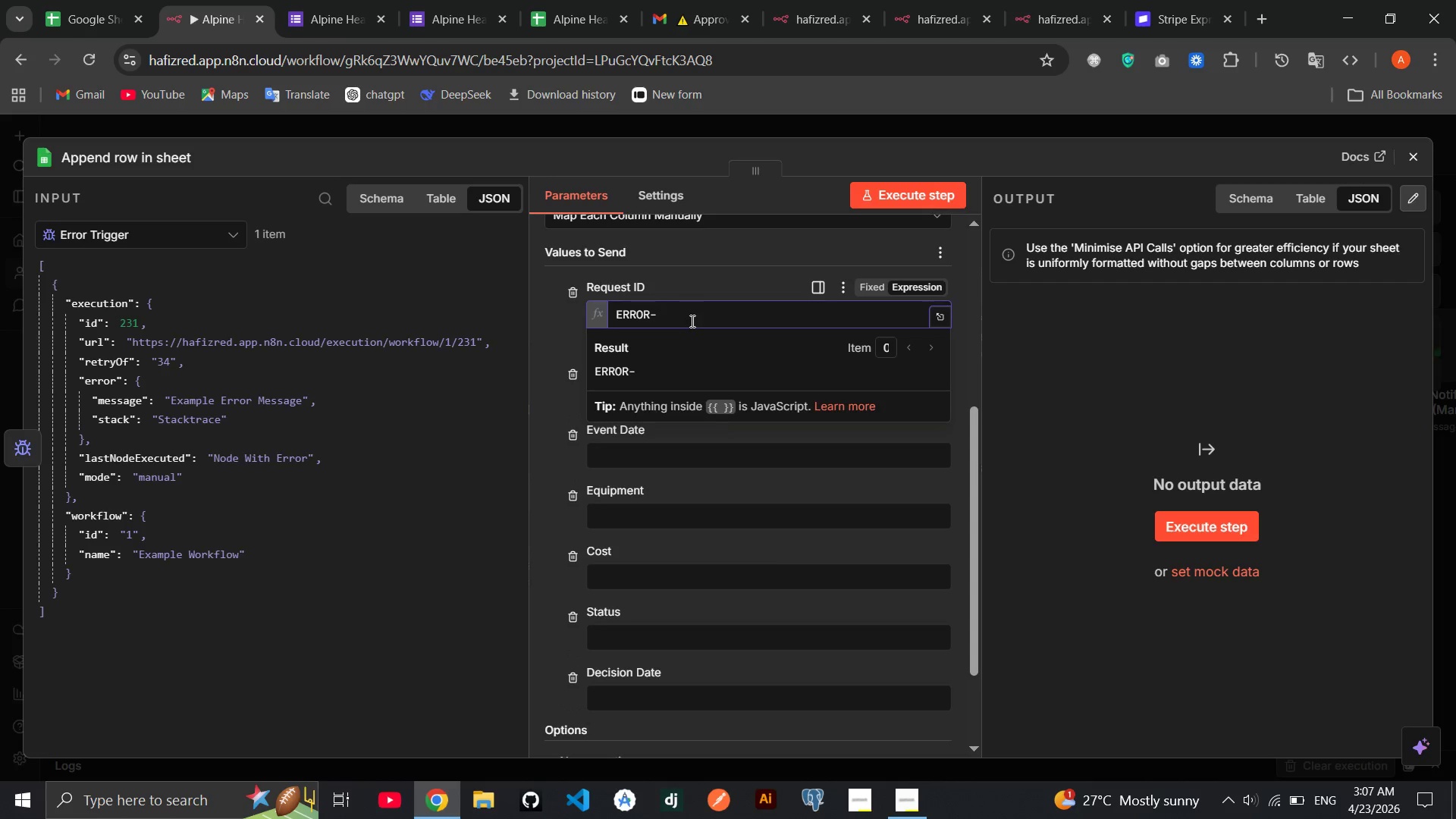 
left_click([691, 321])
 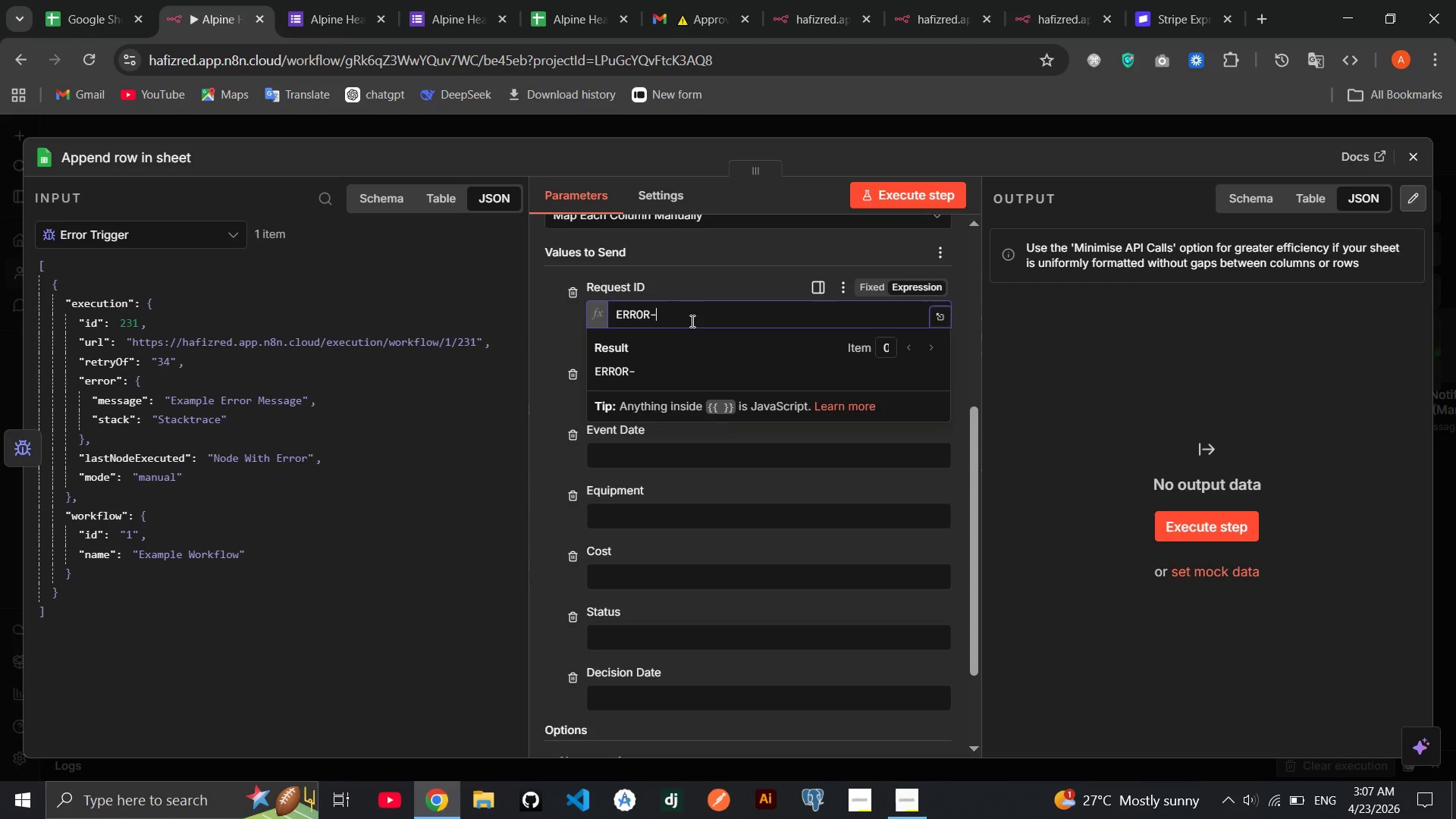 
key(Shift+BracketLeft)
 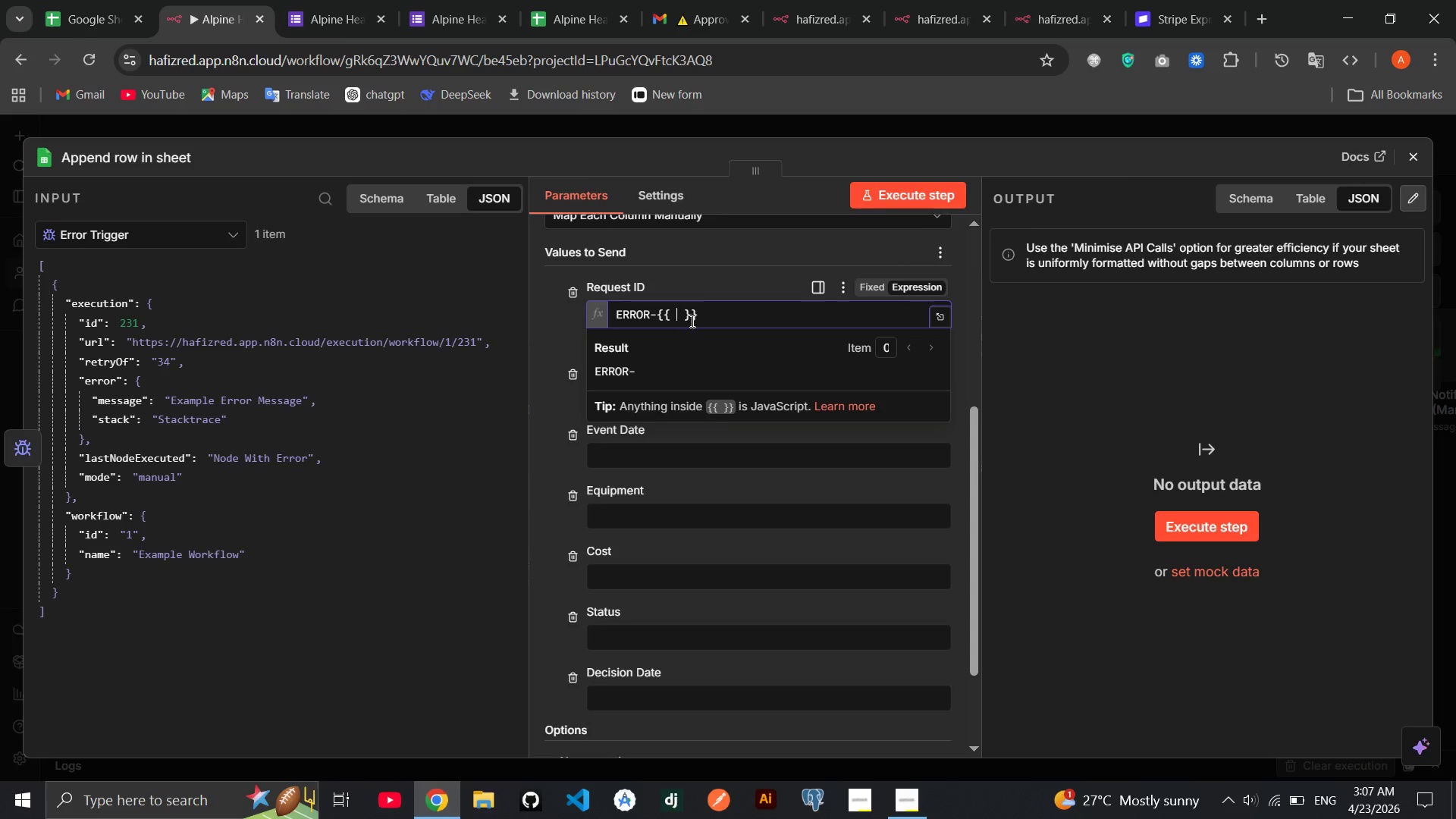 
key(Shift+BracketLeft)
 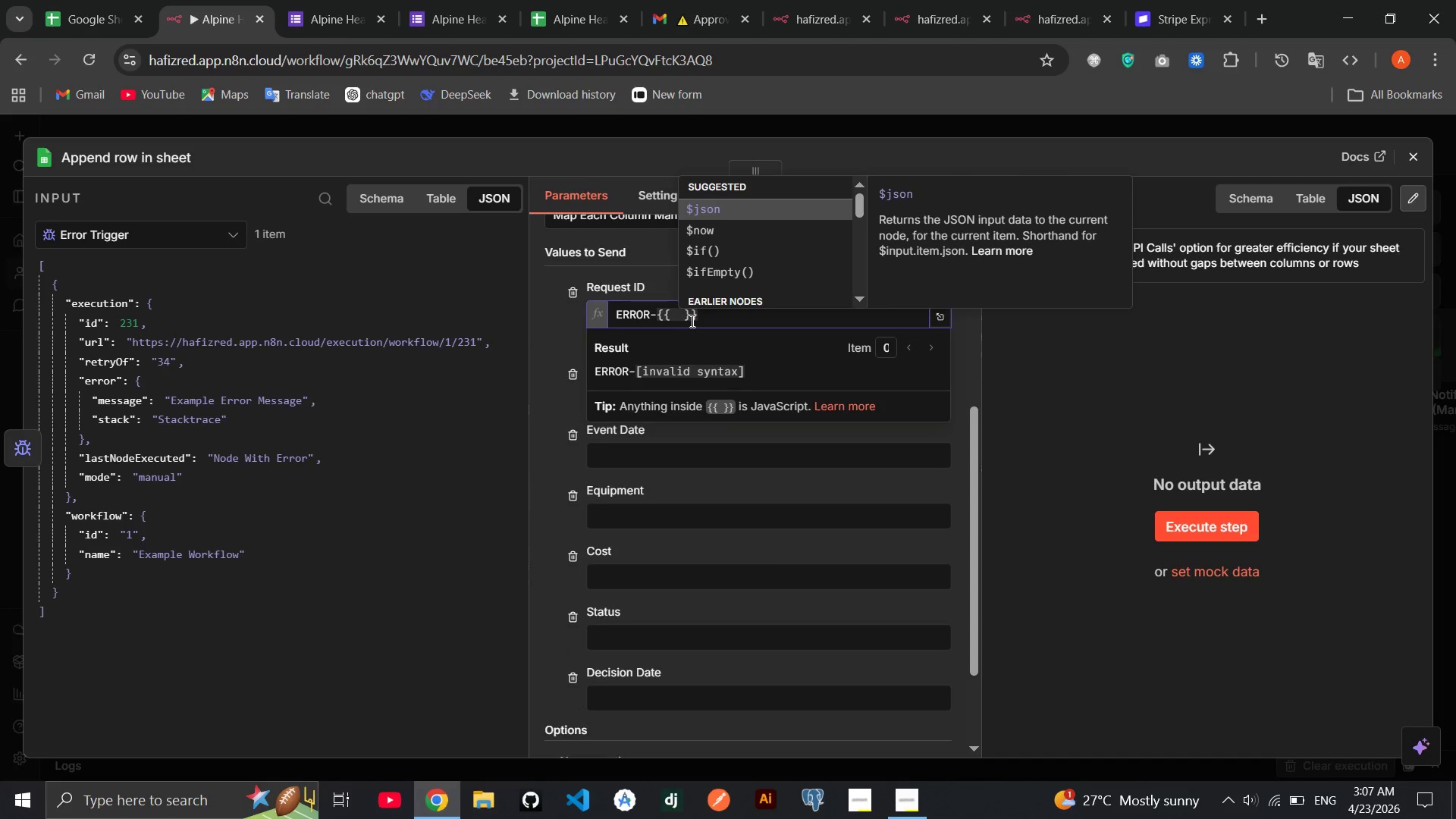 
key(ArrowDown)
 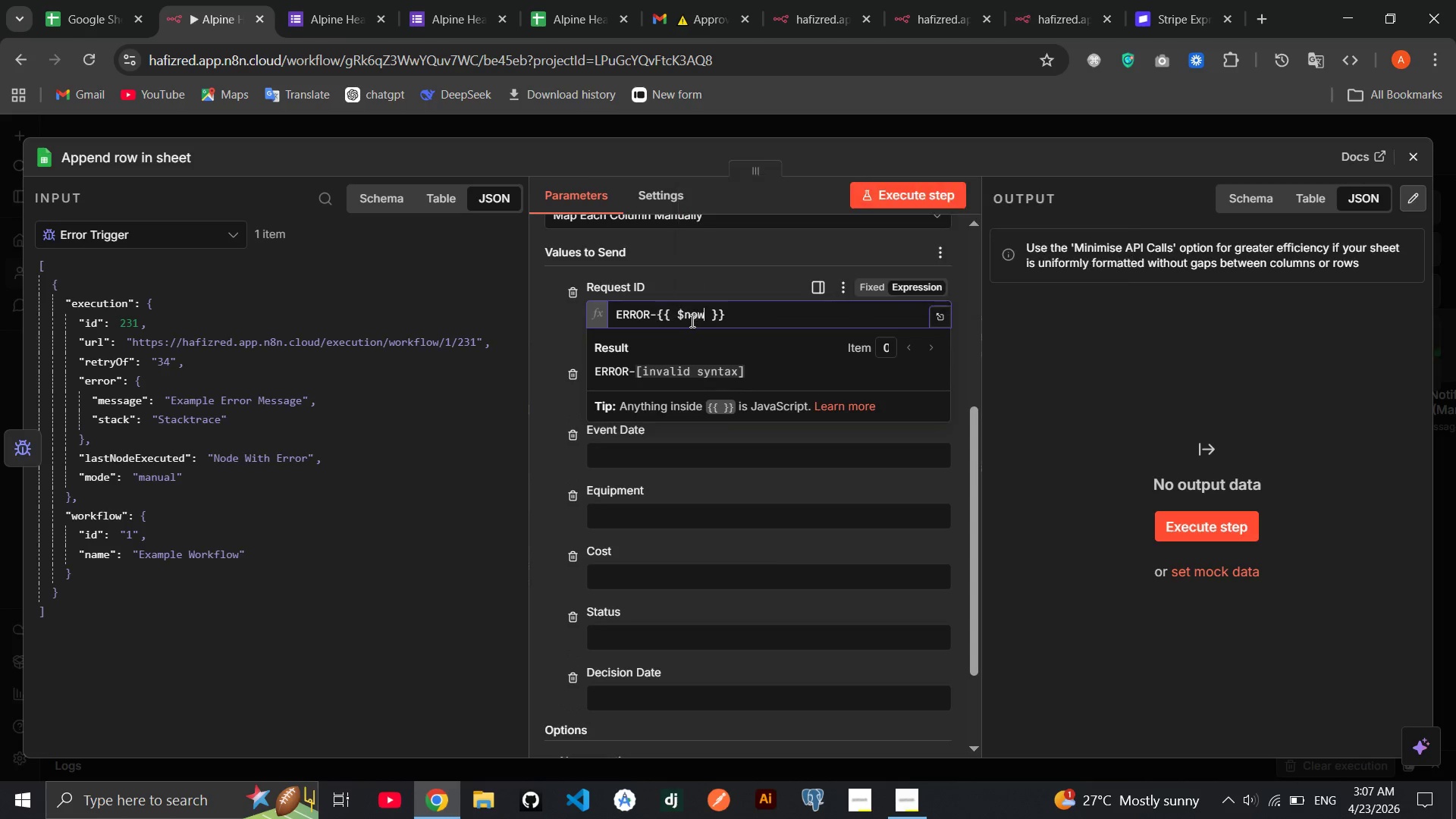 
key(Enter)
 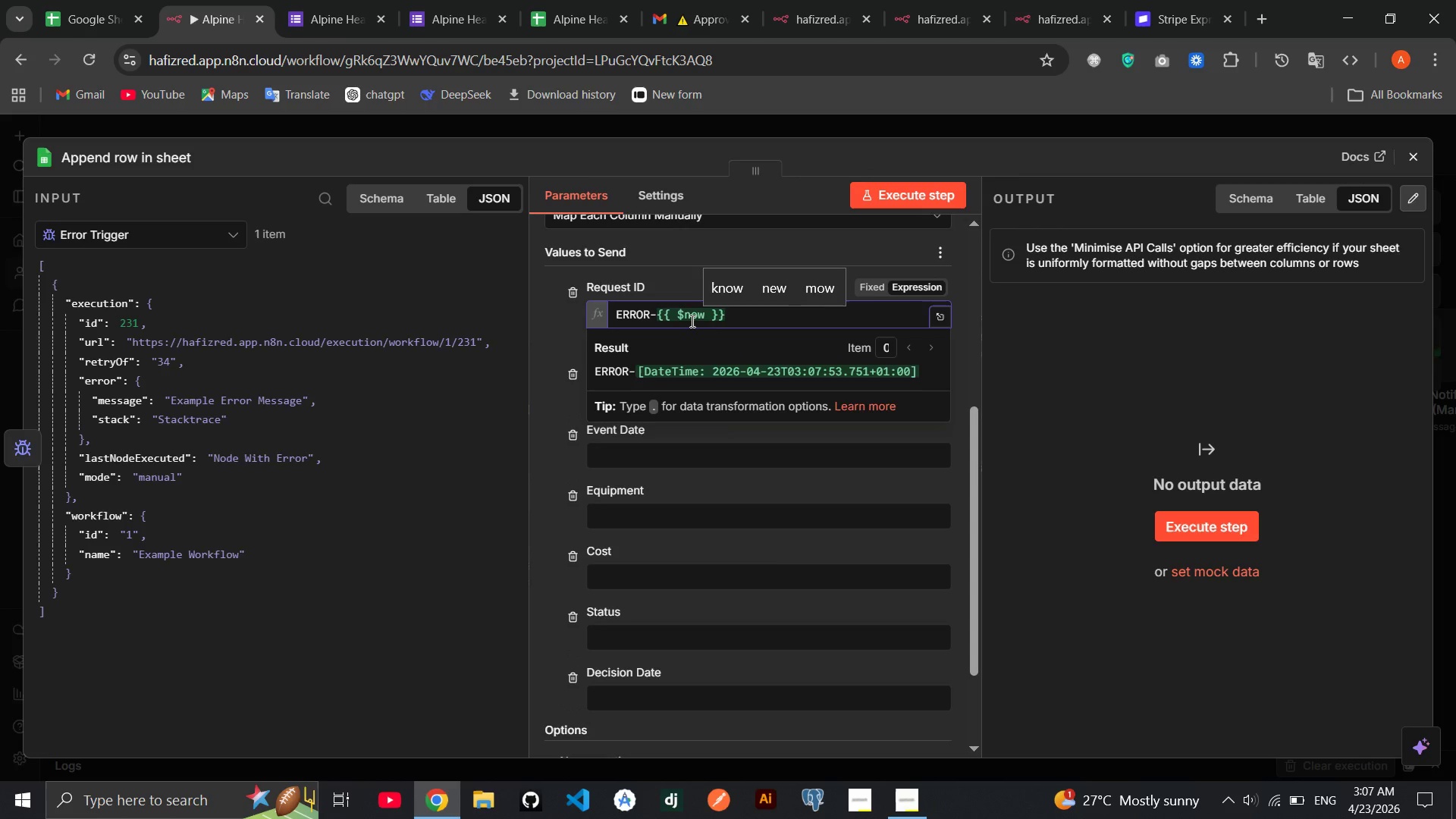 
type(.TOfORMAT)
key(Backspace)
key(Backspace)
key(Backspace)
key(Backspace)
key(Backspace)
key(Backspace)
key(Backspace)
key(Backspace)
type(to Format)
 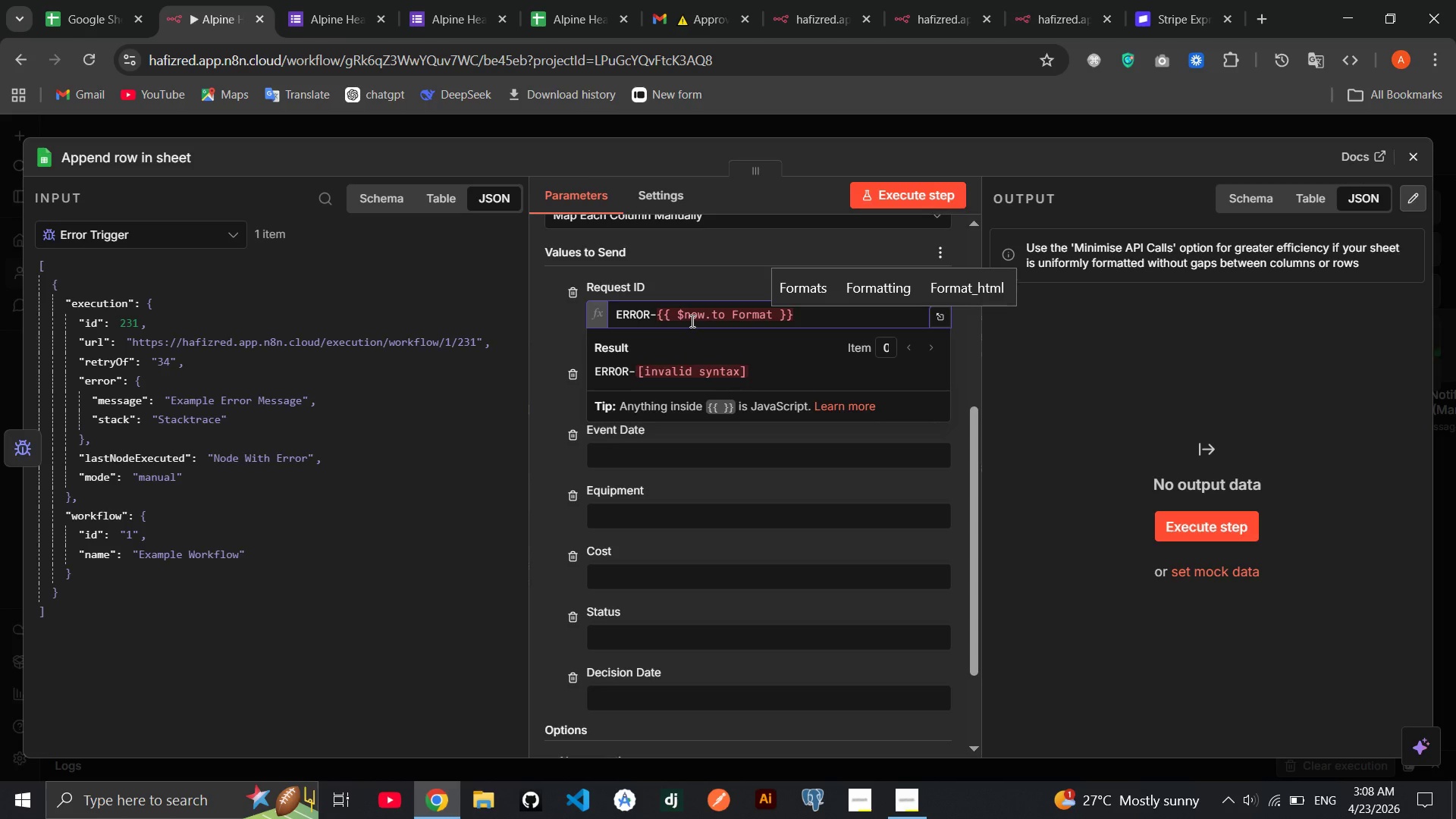 
key(ArrowLeft)
 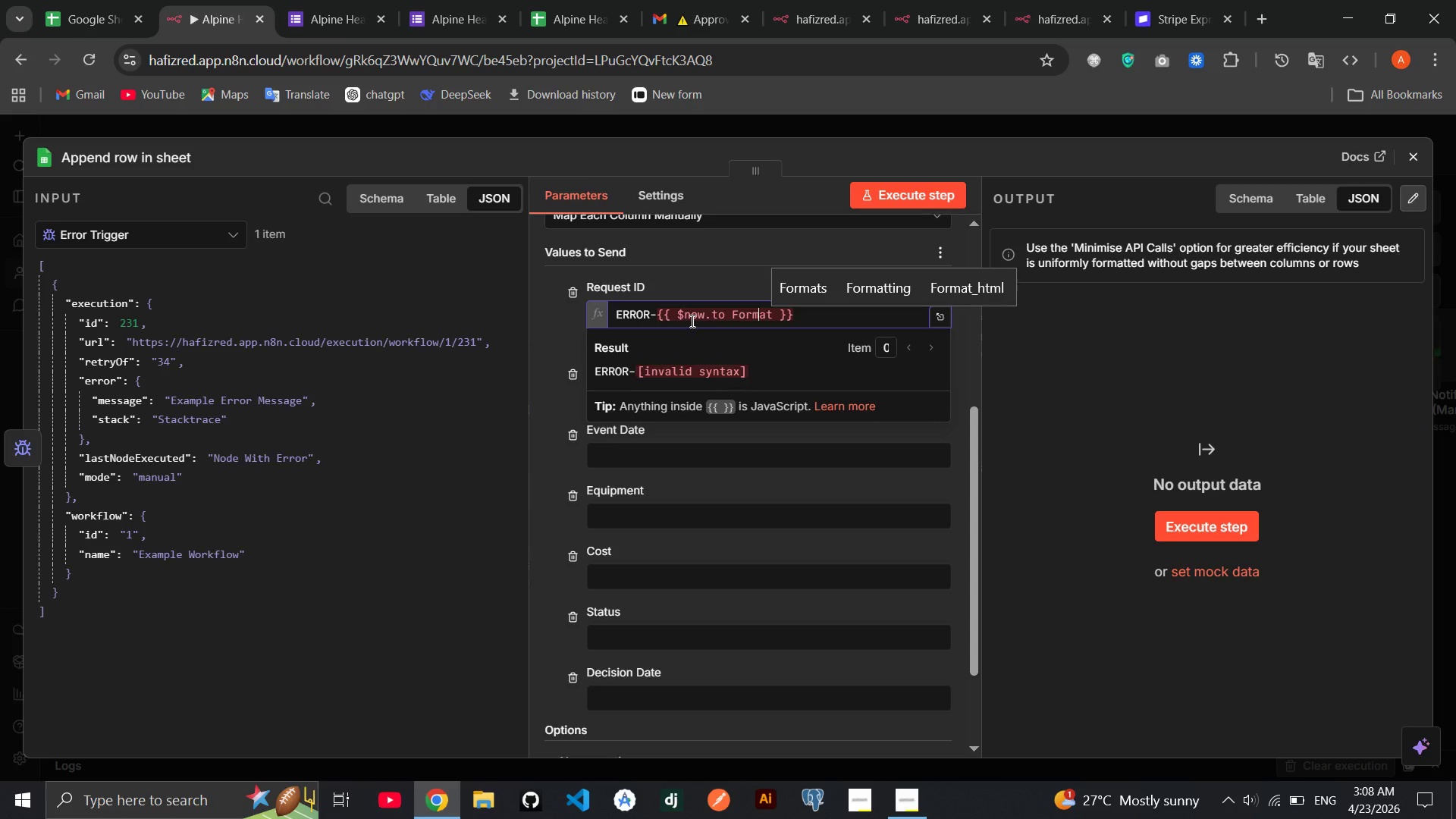 
key(ArrowLeft)
 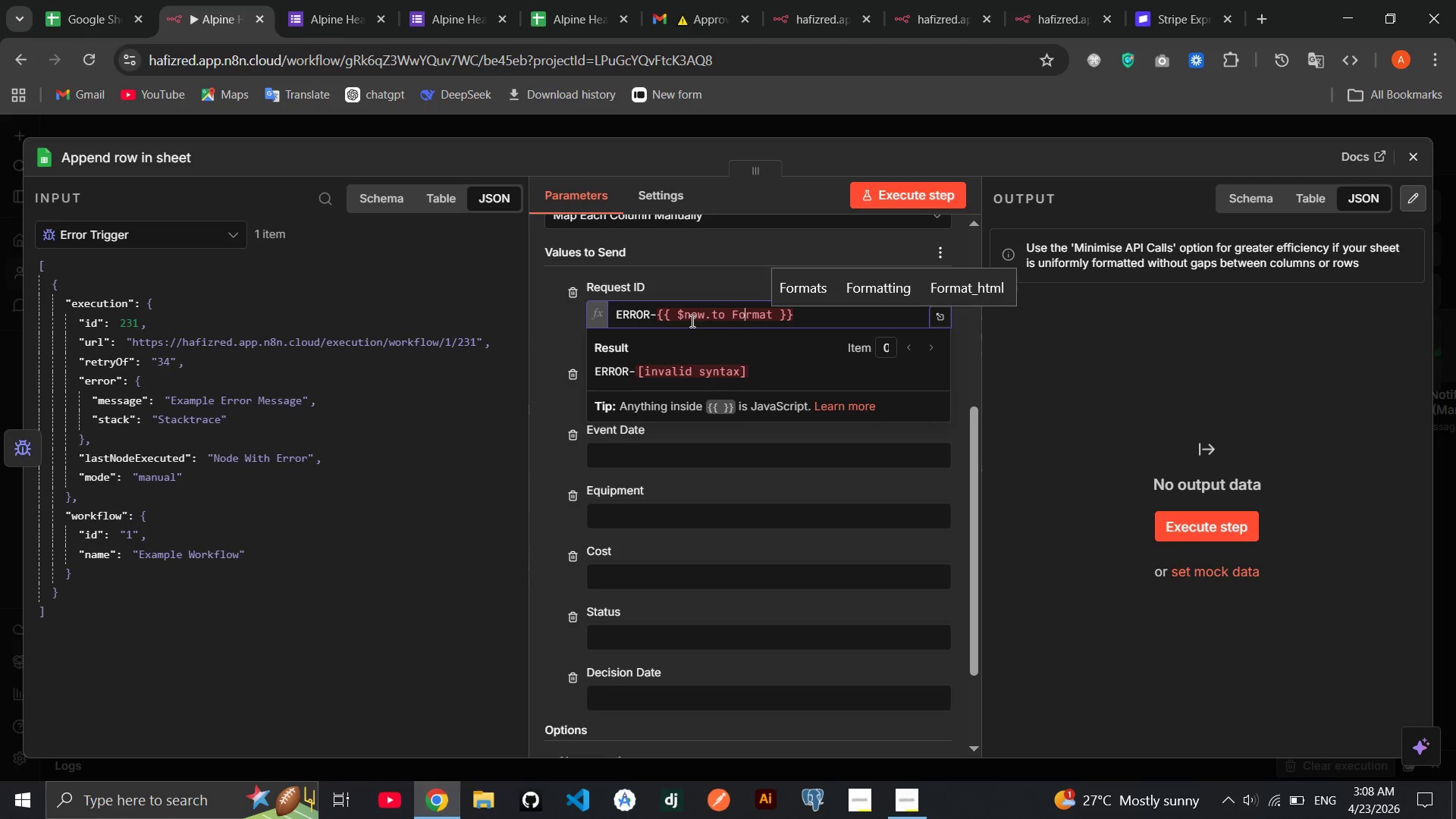 
key(ArrowLeft)
 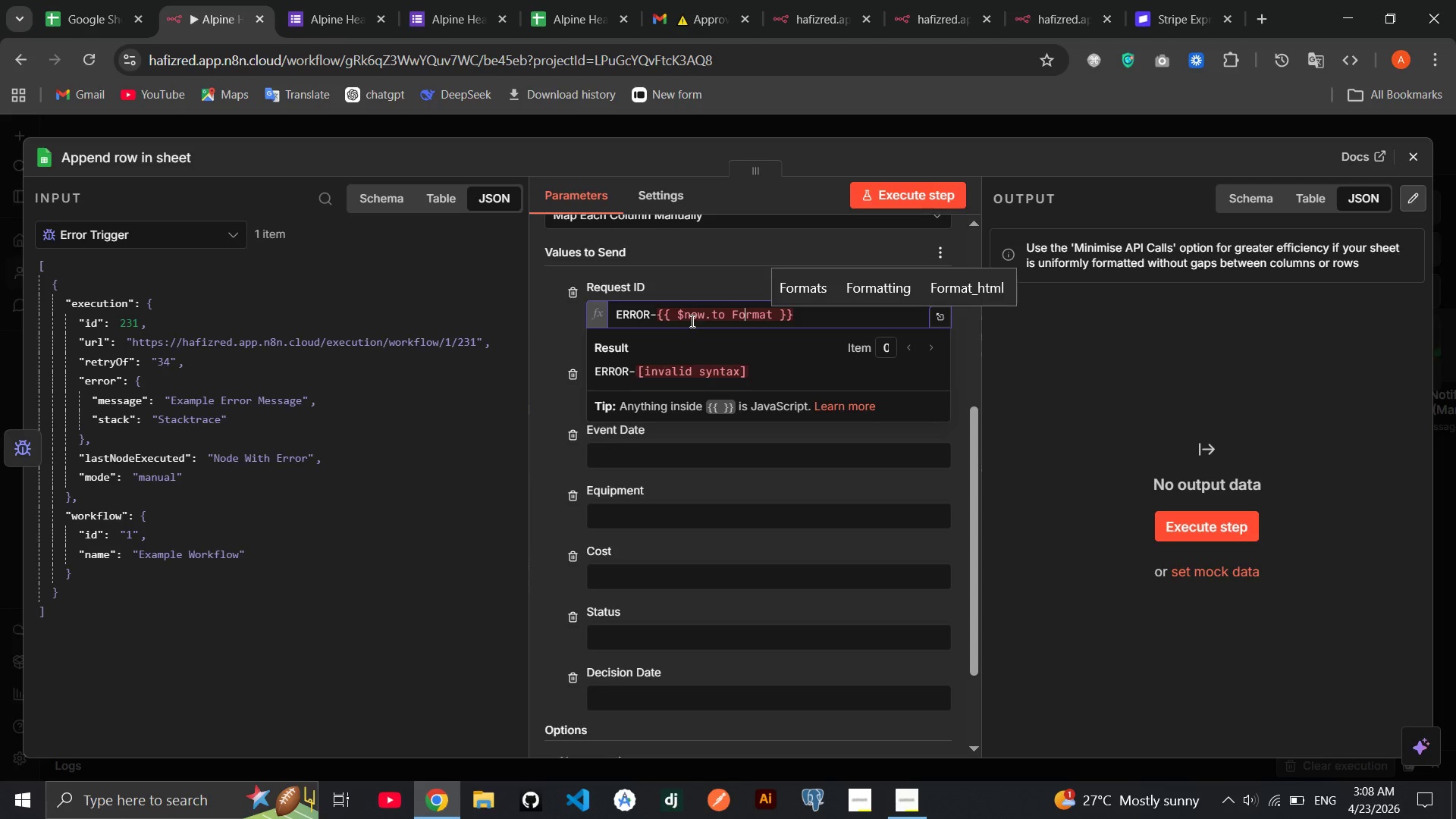 
key(ArrowLeft)
 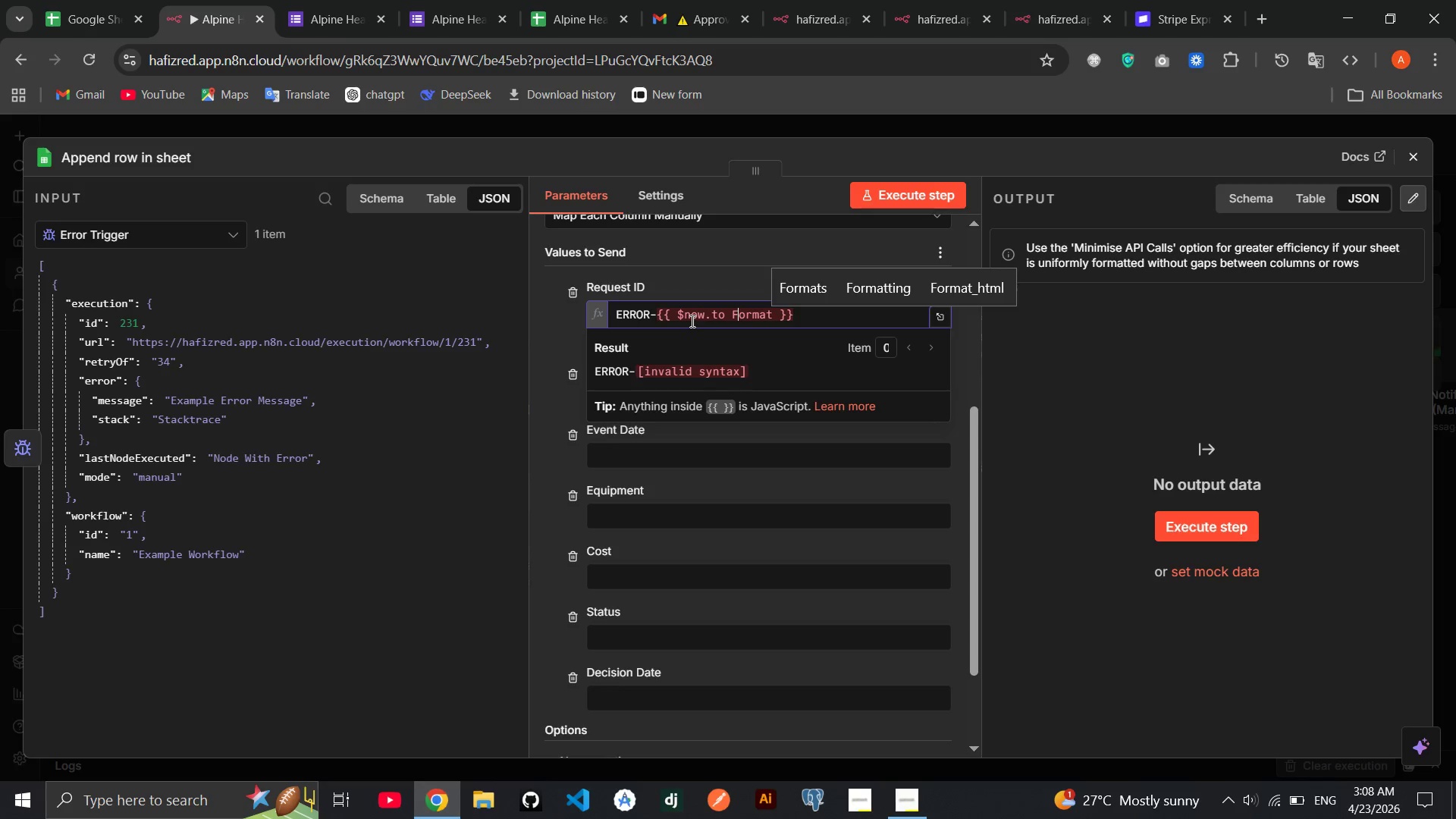 
key(ArrowLeft)
 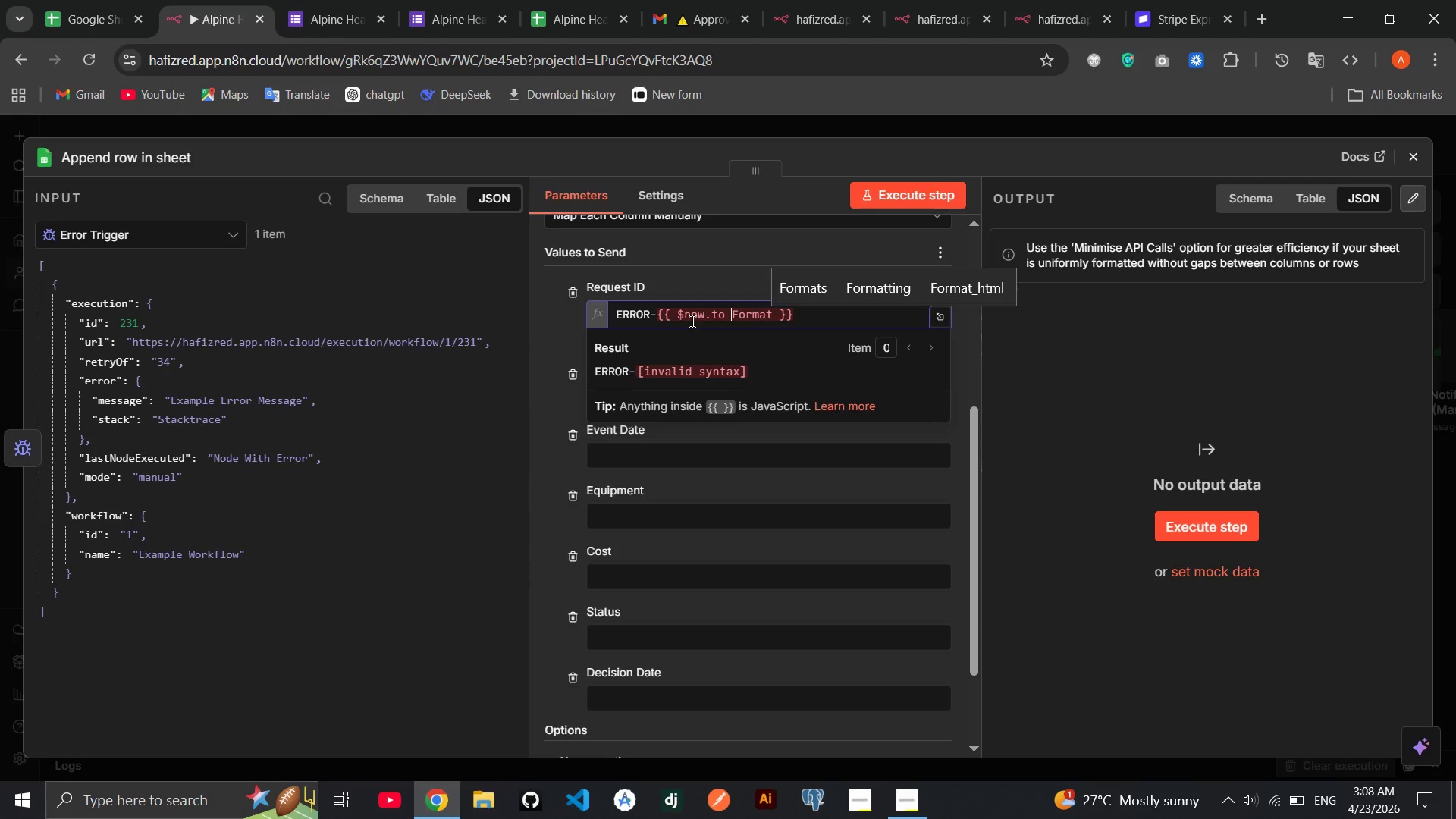 
key(ArrowLeft)
 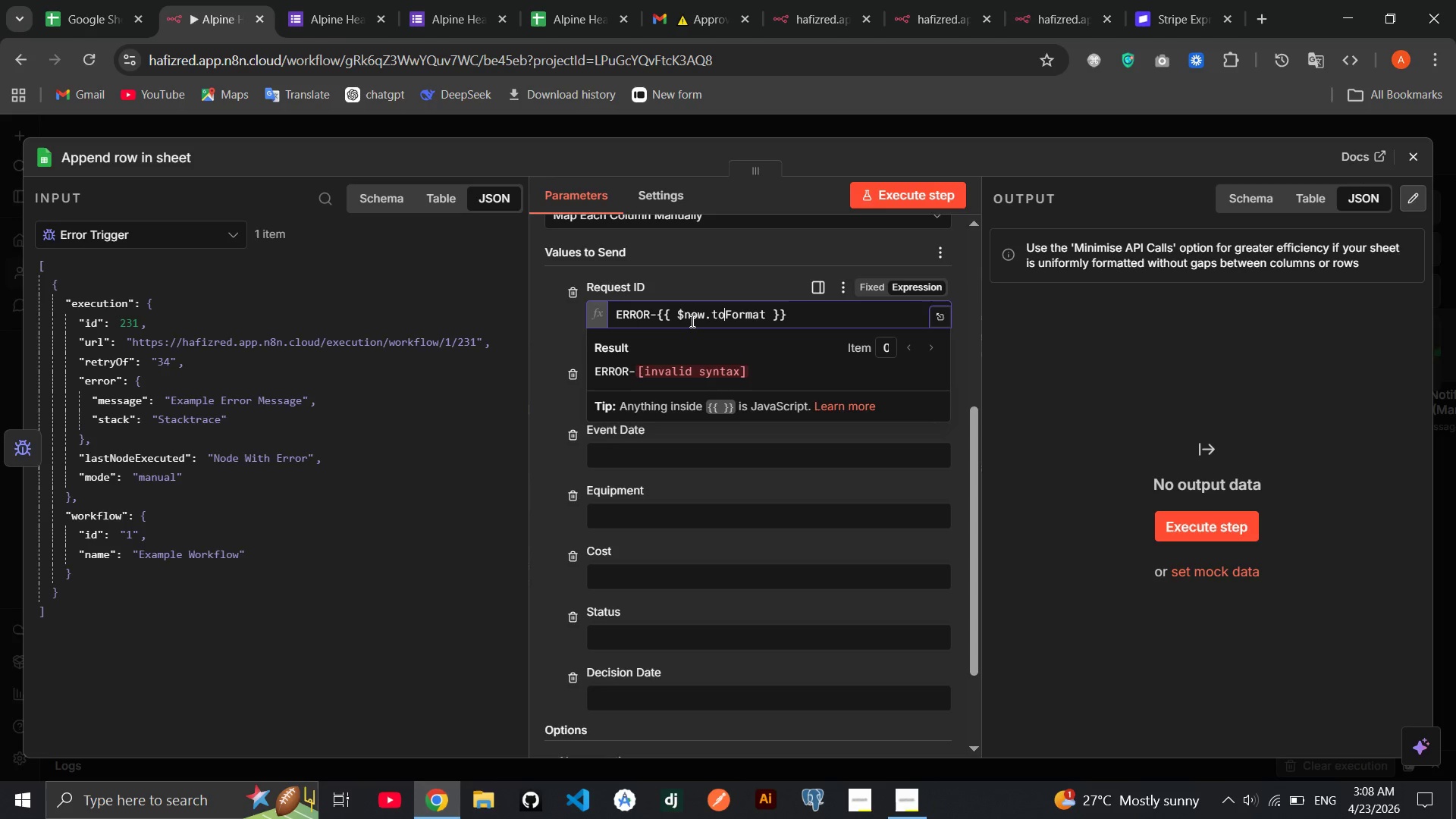 
key(Backspace)
 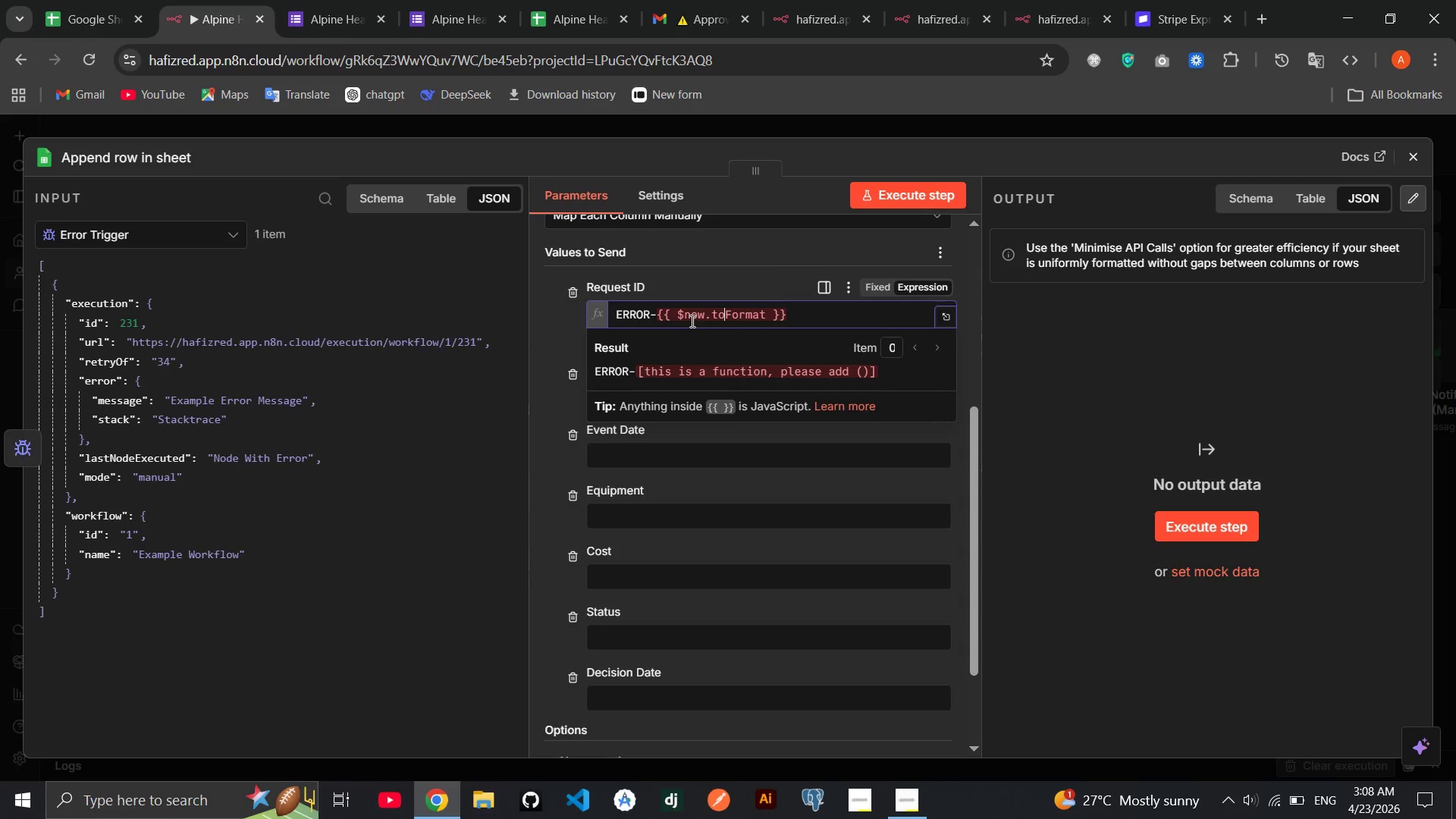 
hold_key(key=ArrowRight, duration=0.59)
 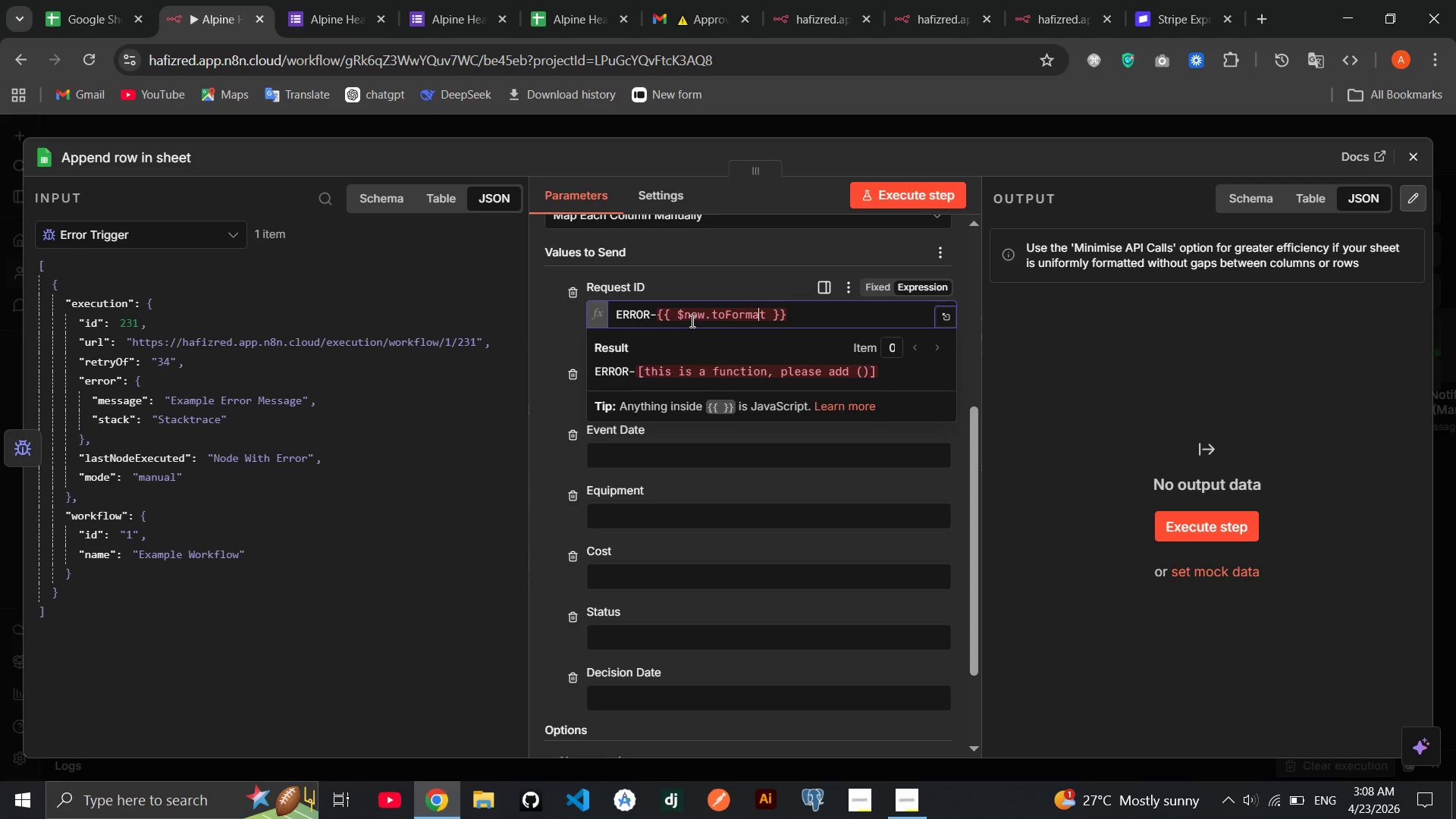 
key(ArrowRight)
 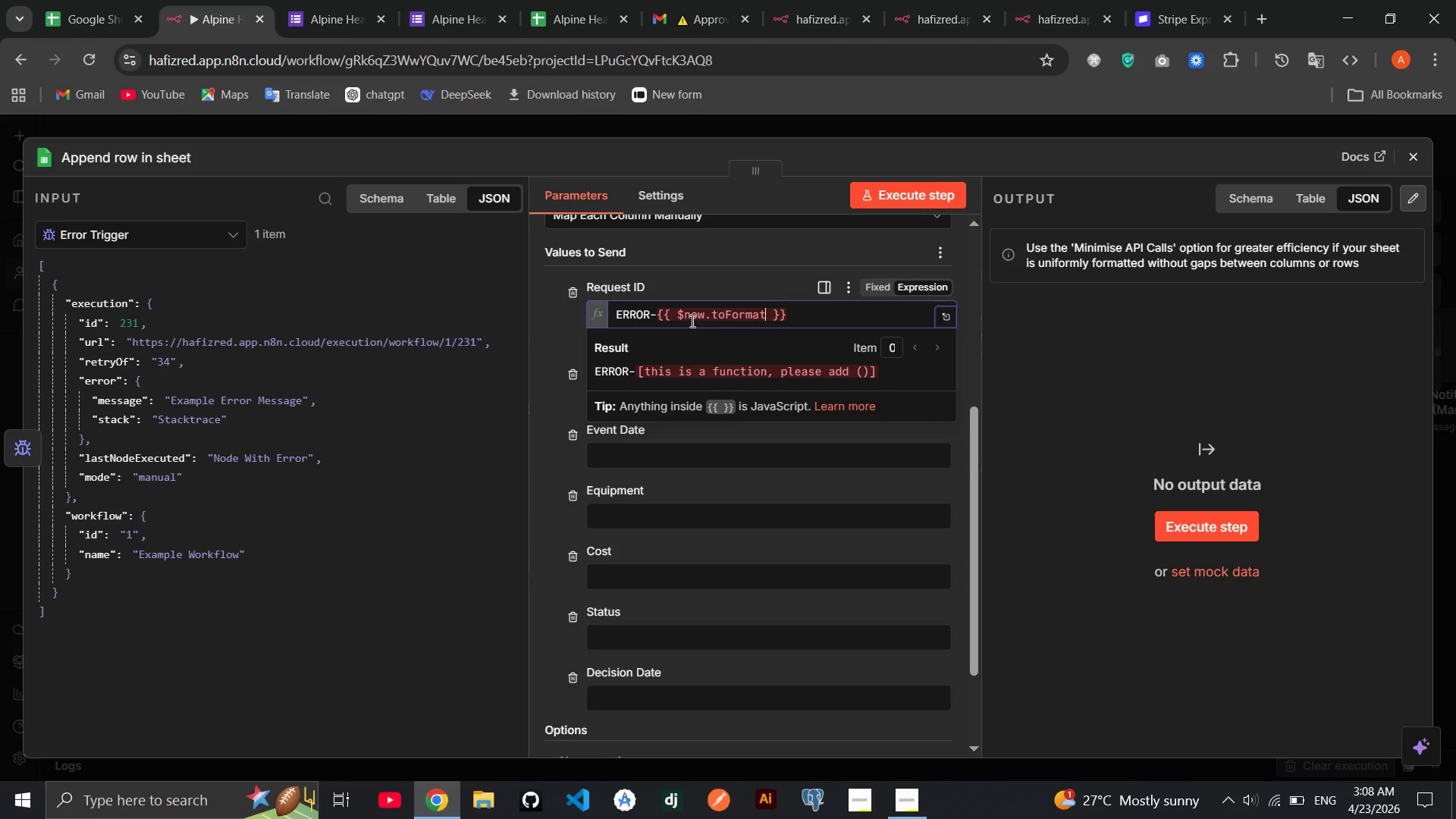 
key(ArrowRight)
 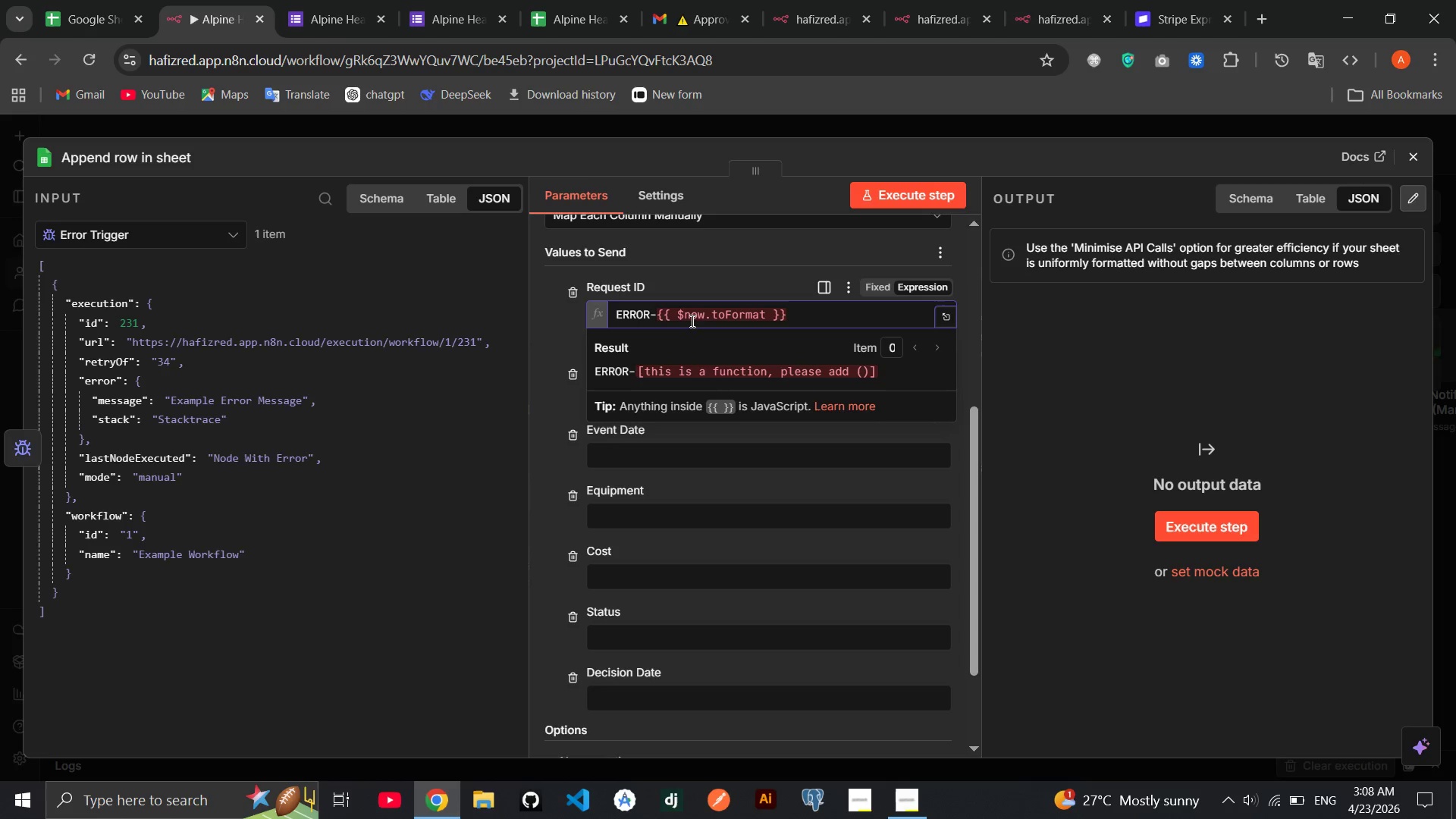 
key(Shift+9)
 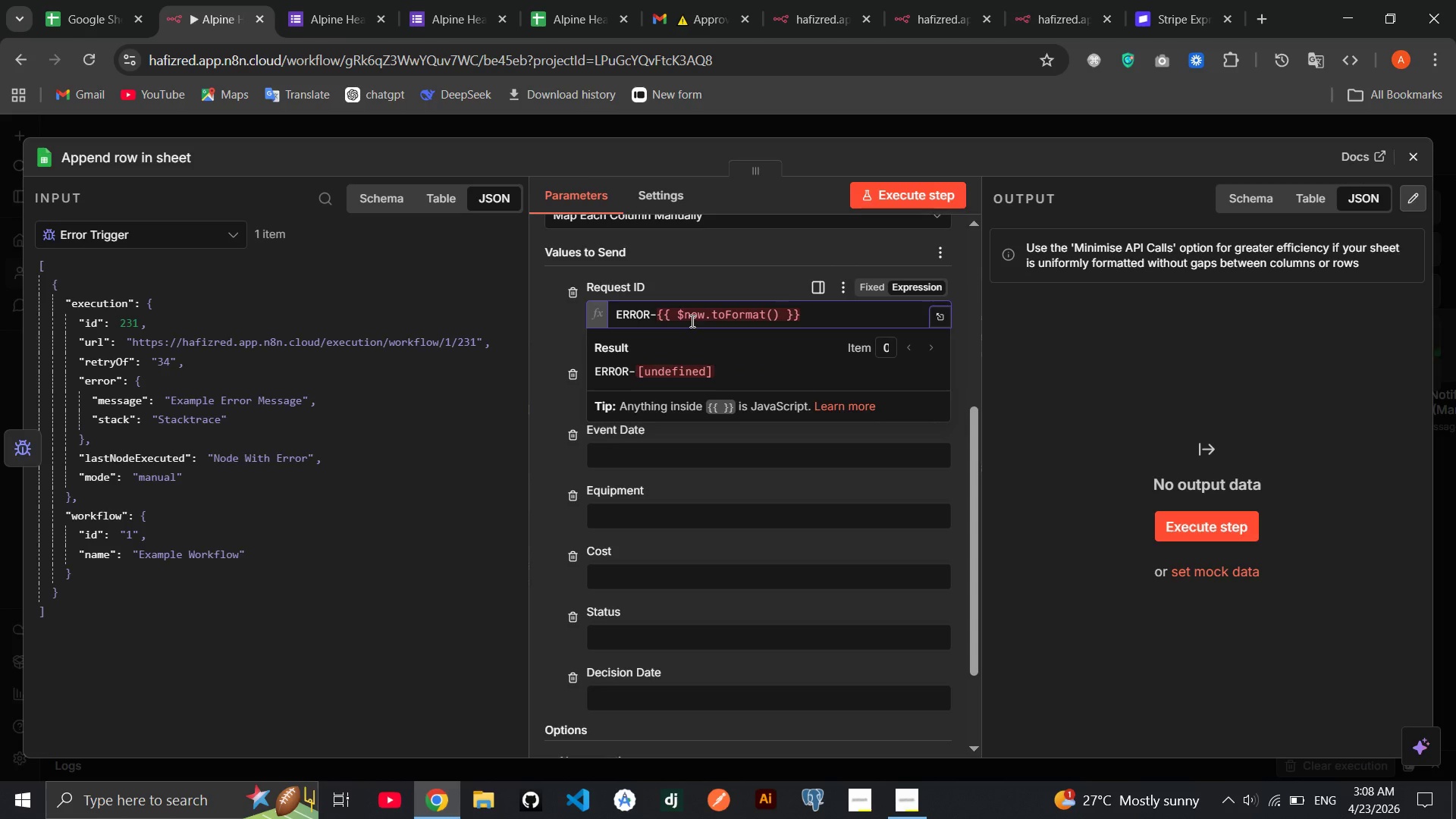 
key(Quote)
 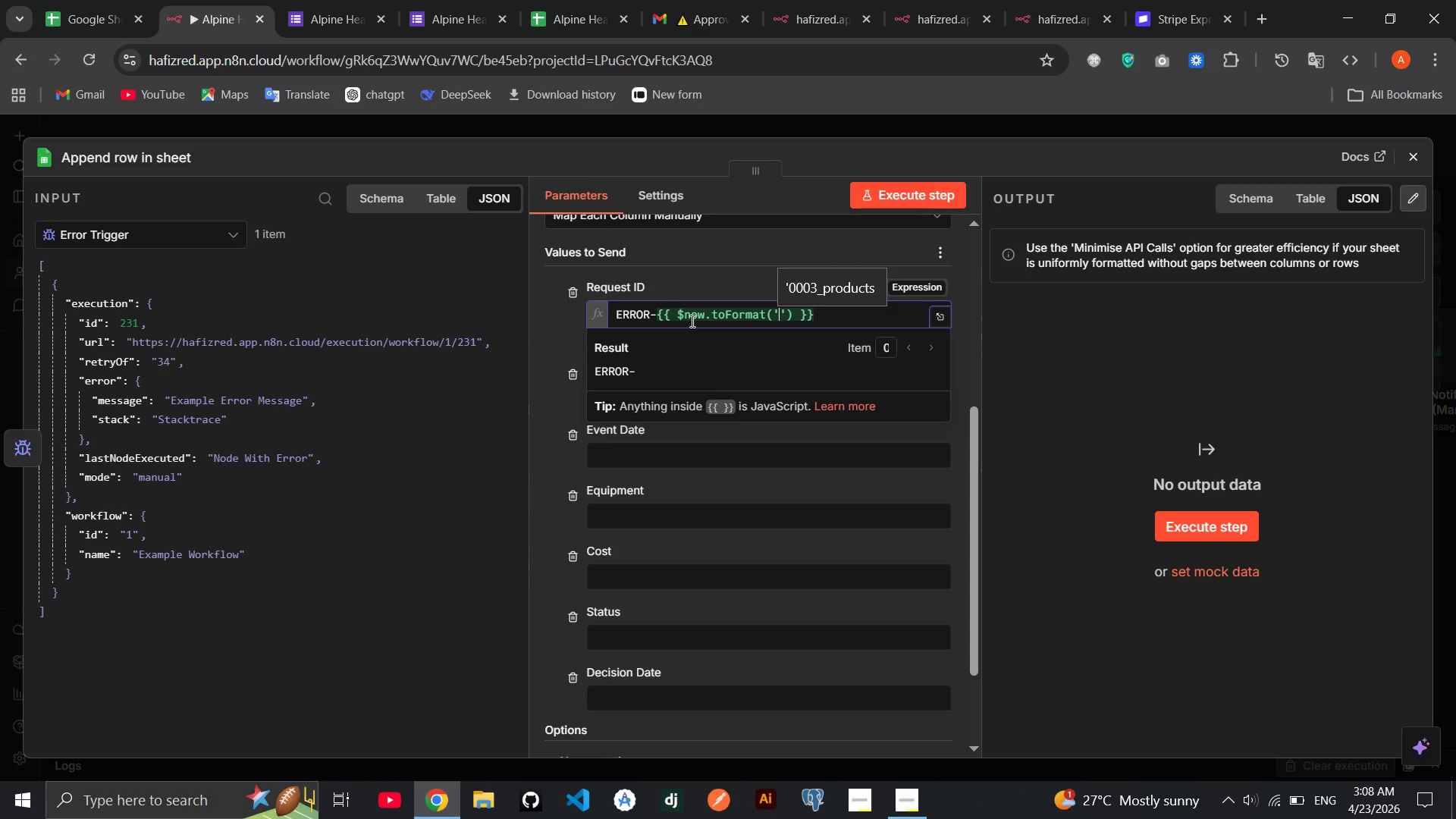 
type(yyyymmddHHmmss)
 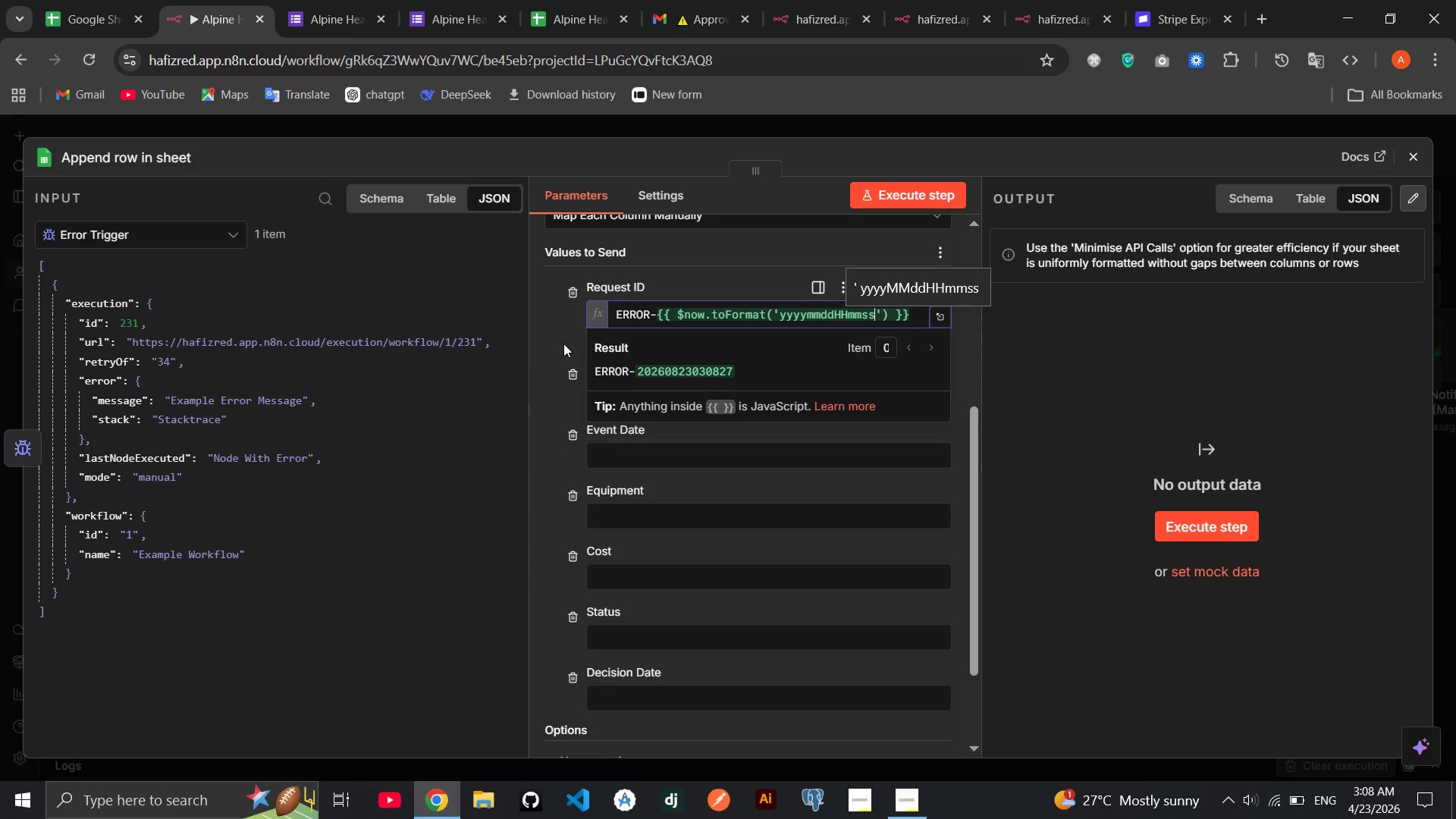 
left_click([535, 346])
 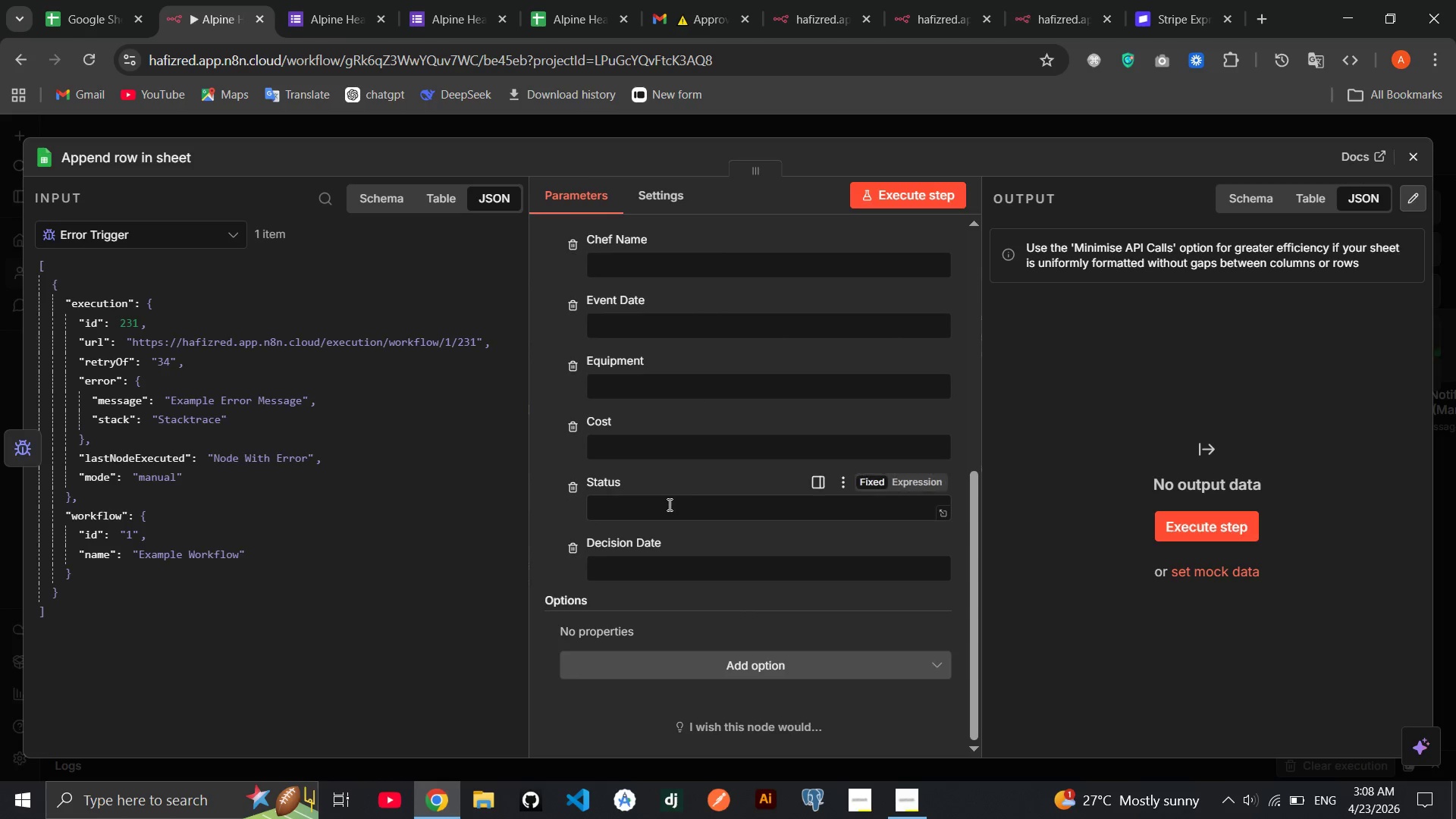 
left_click([666, 504])
 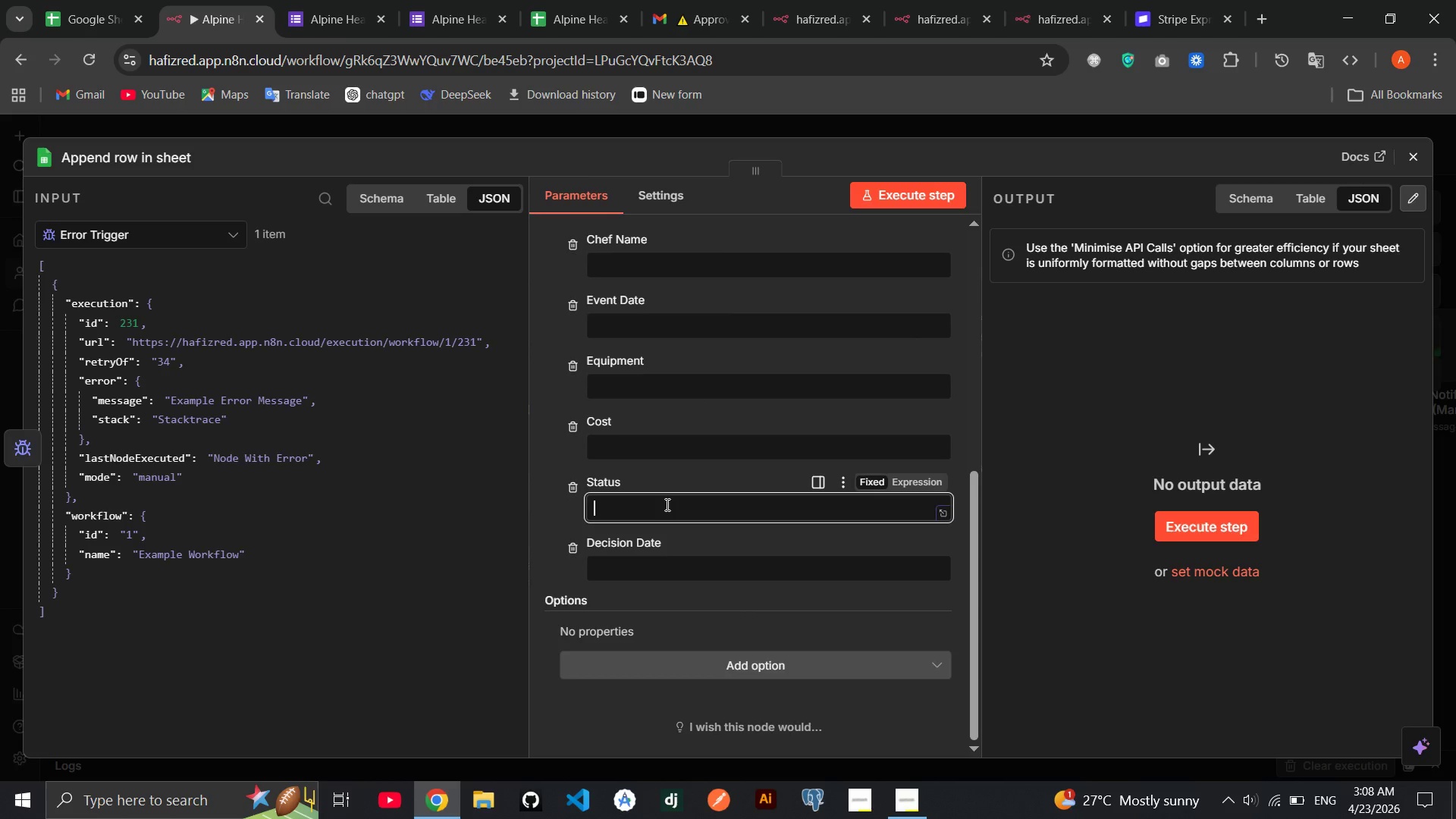 
type(ERROR)
 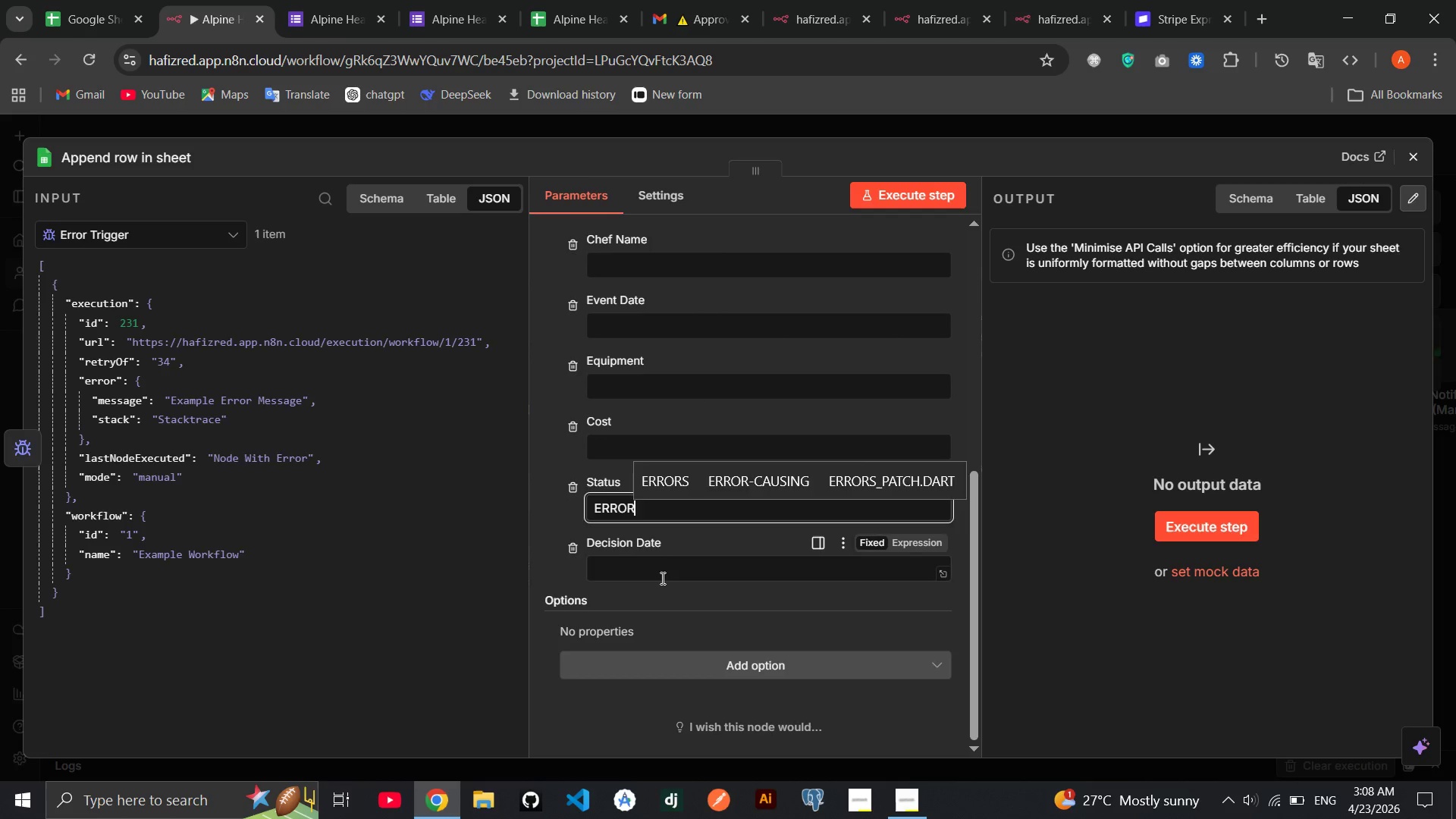 
left_click([661, 578])
 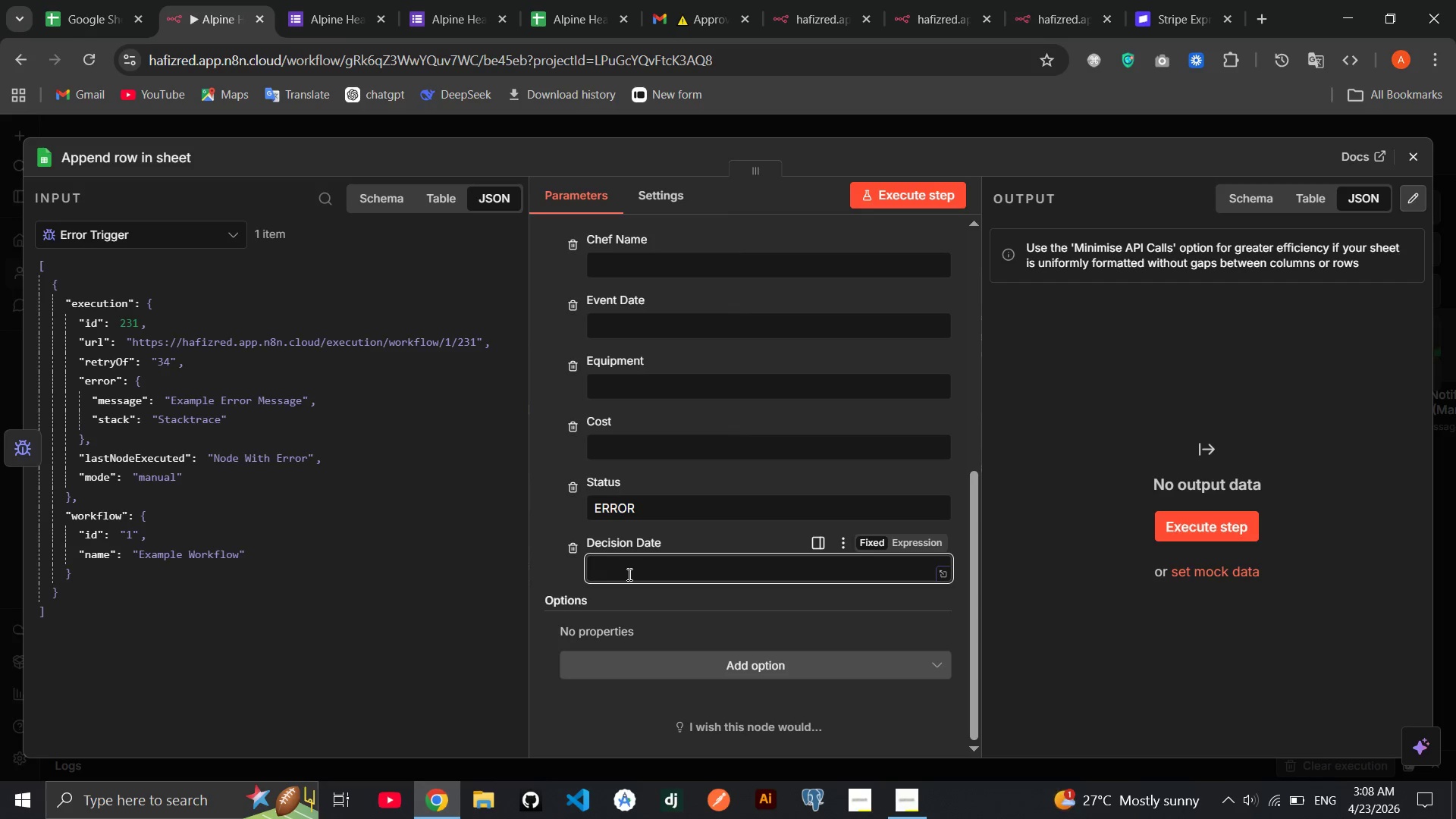 
wait(19.36)
 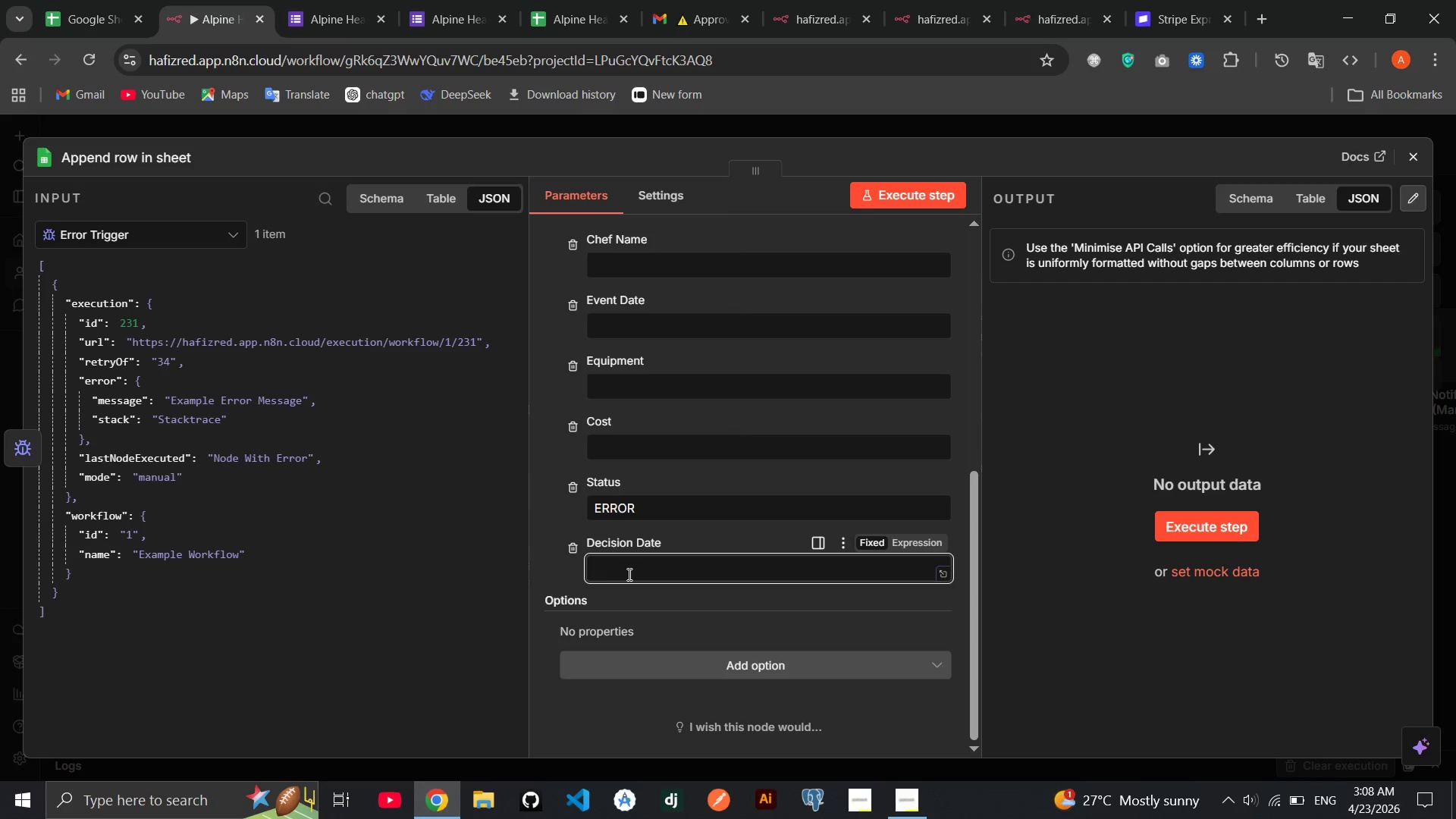 
left_click_drag(start_coordinate=[252, 404], to_coordinate=[729, 557])
 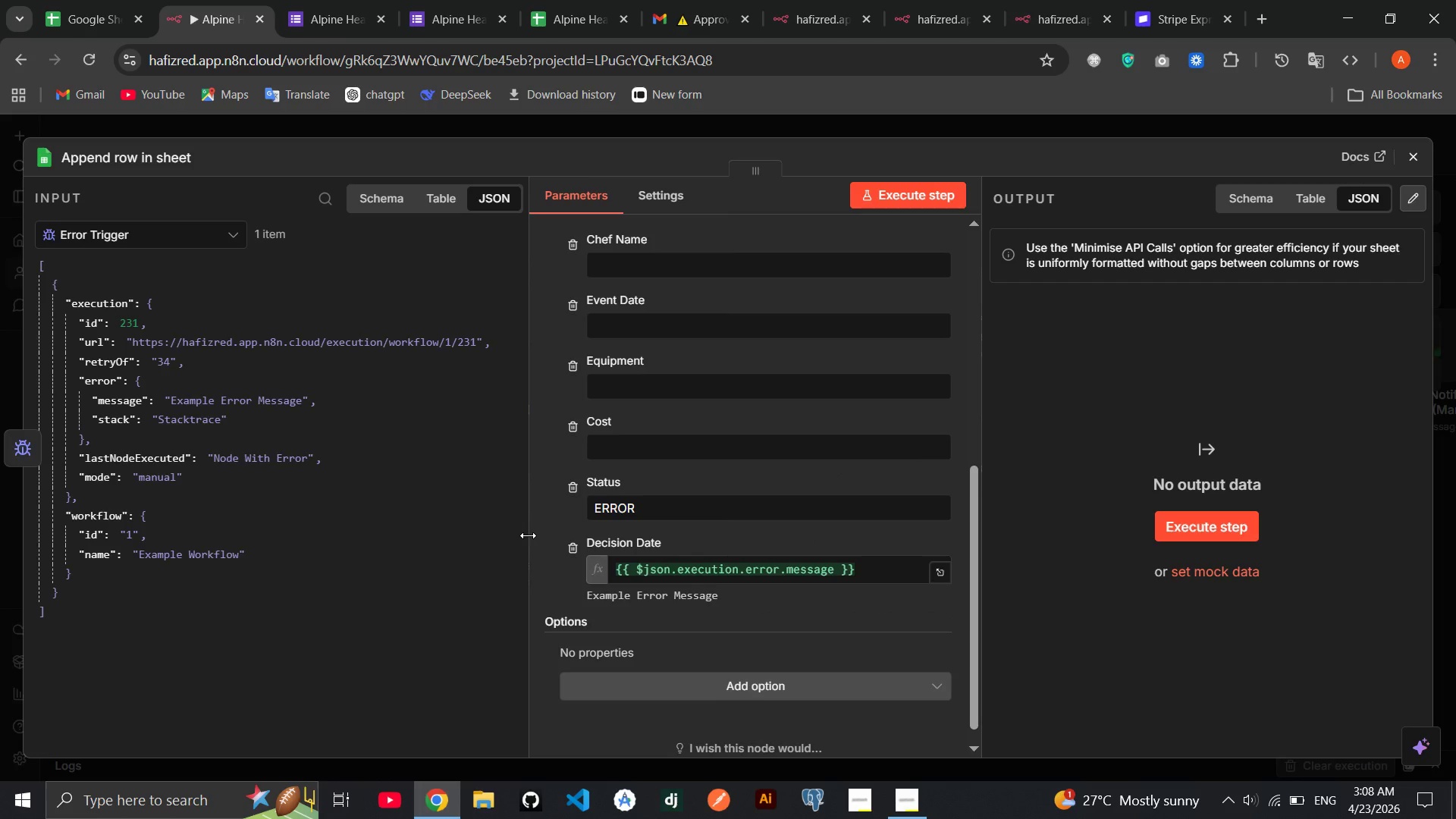 
left_click([535, 533])
 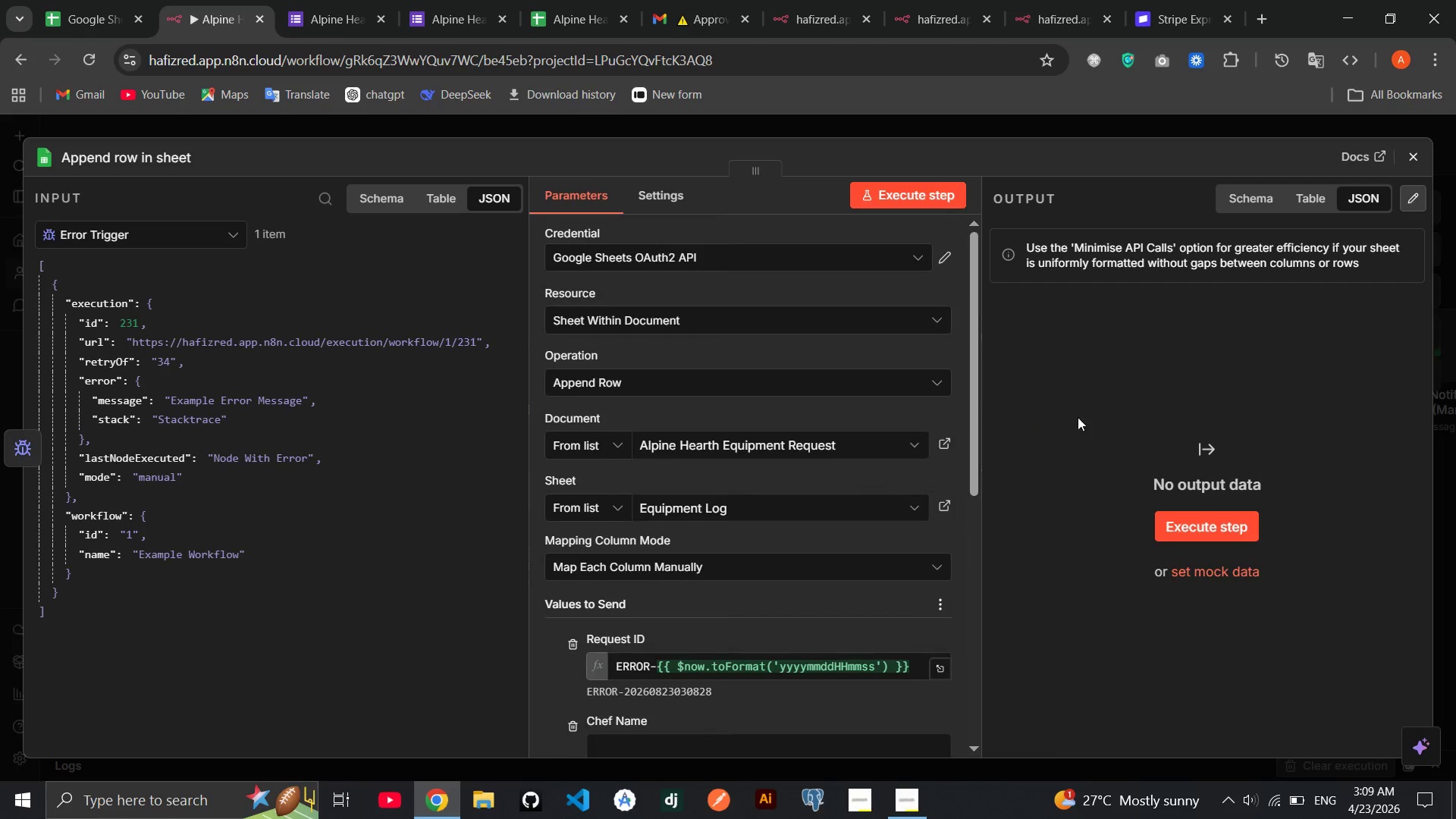 
left_click([1420, 147])
 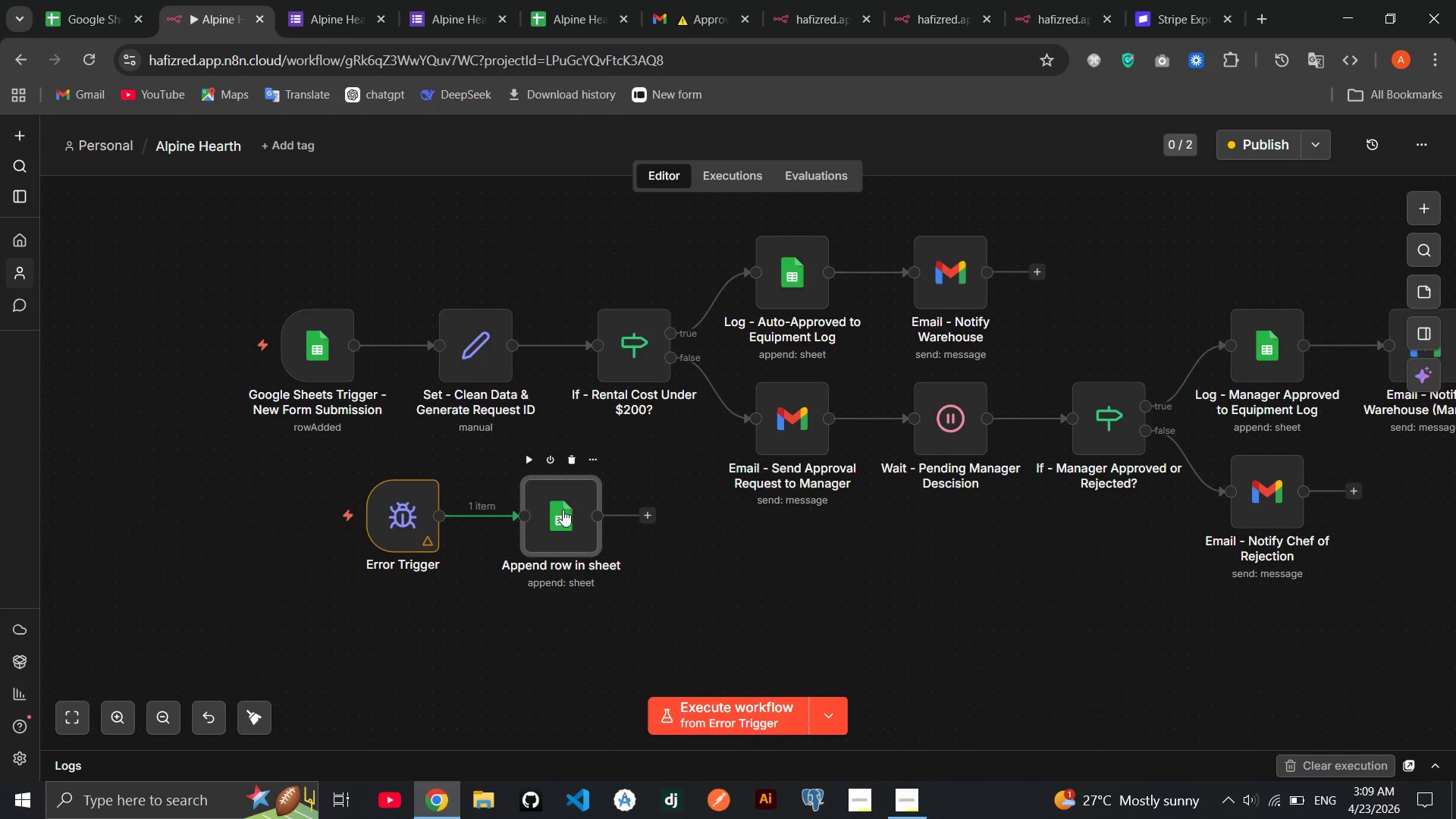 
left_click([582, 468])
 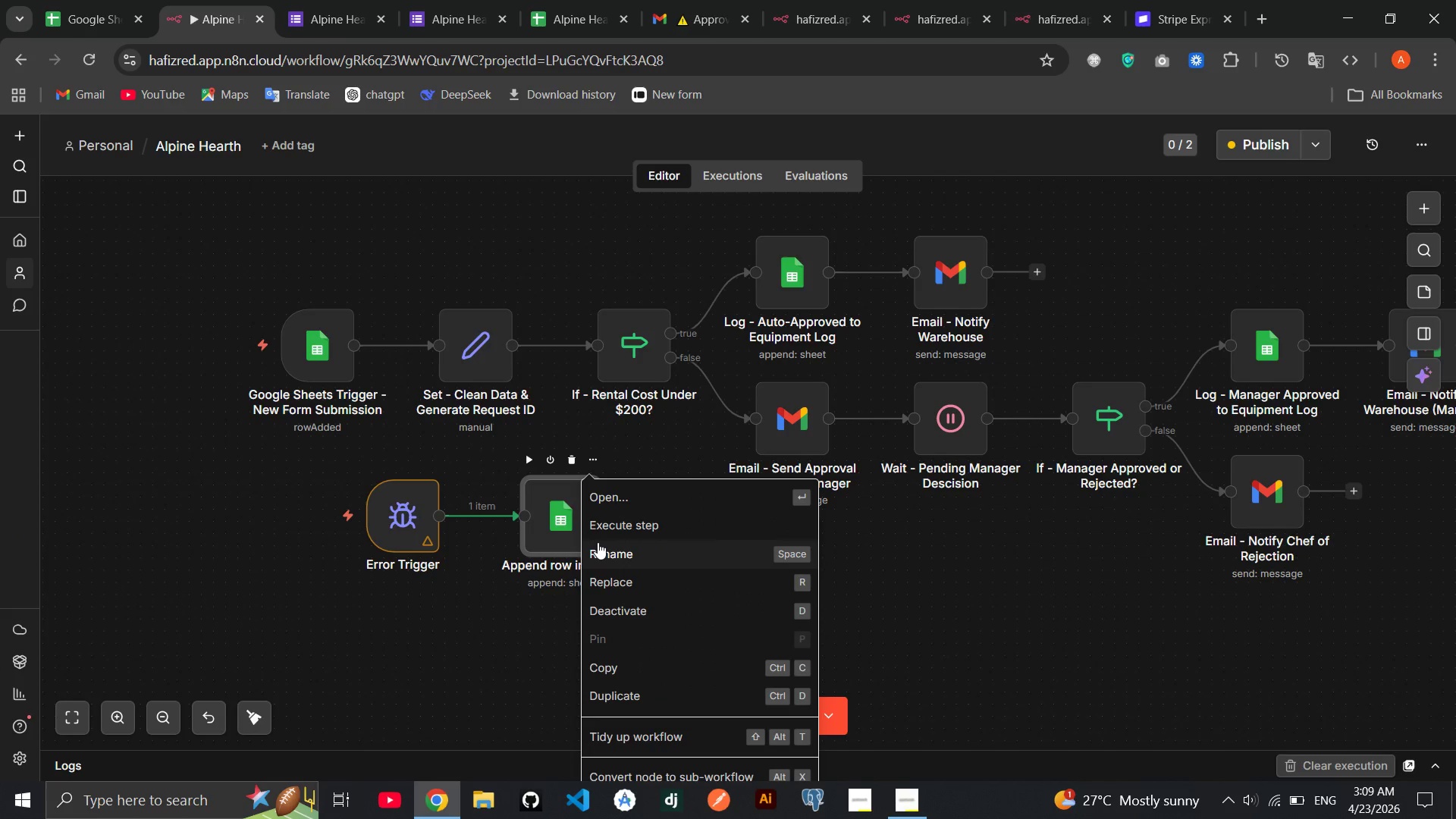 
left_click([598, 543])
 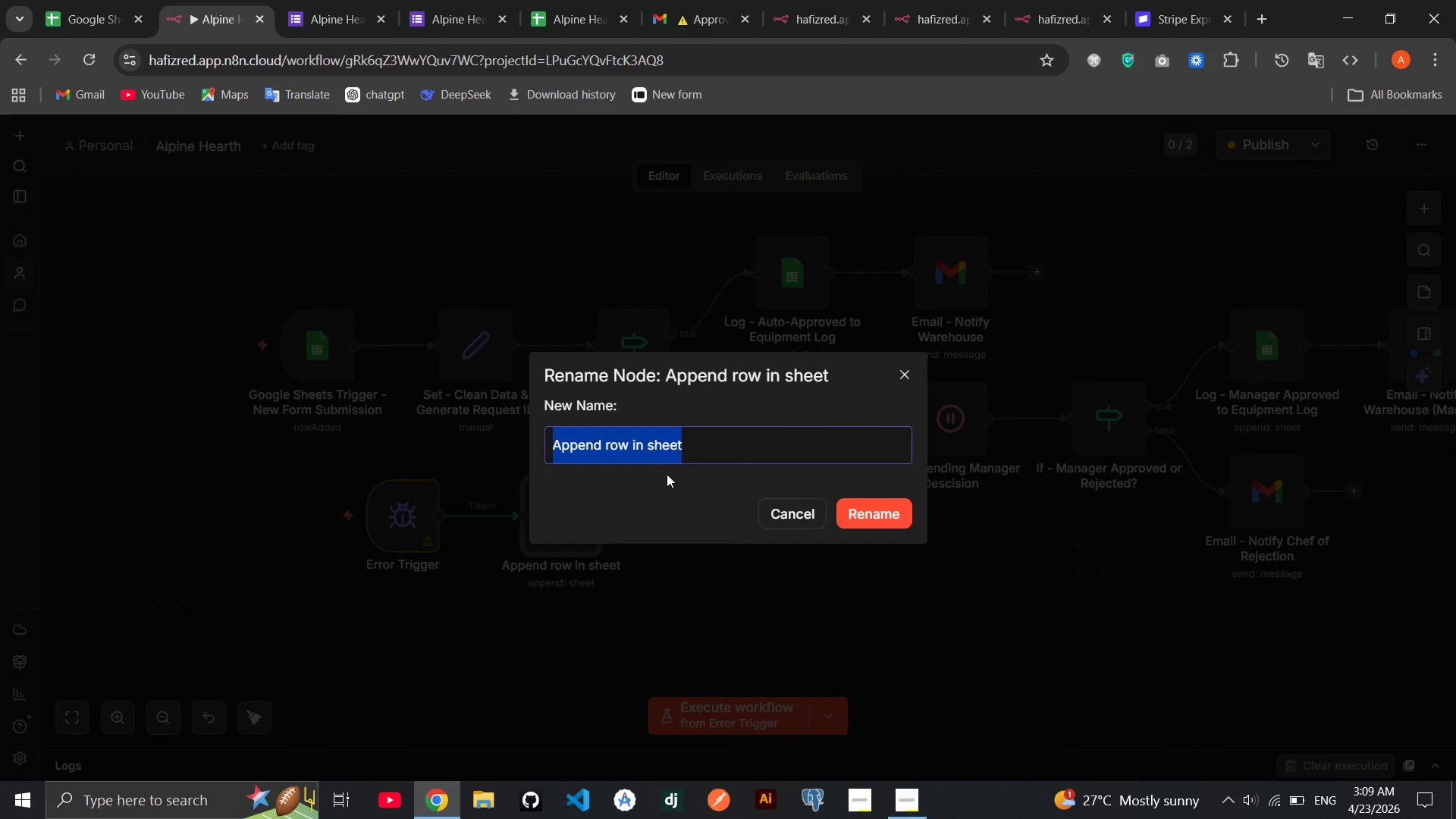 
wait(8.67)
 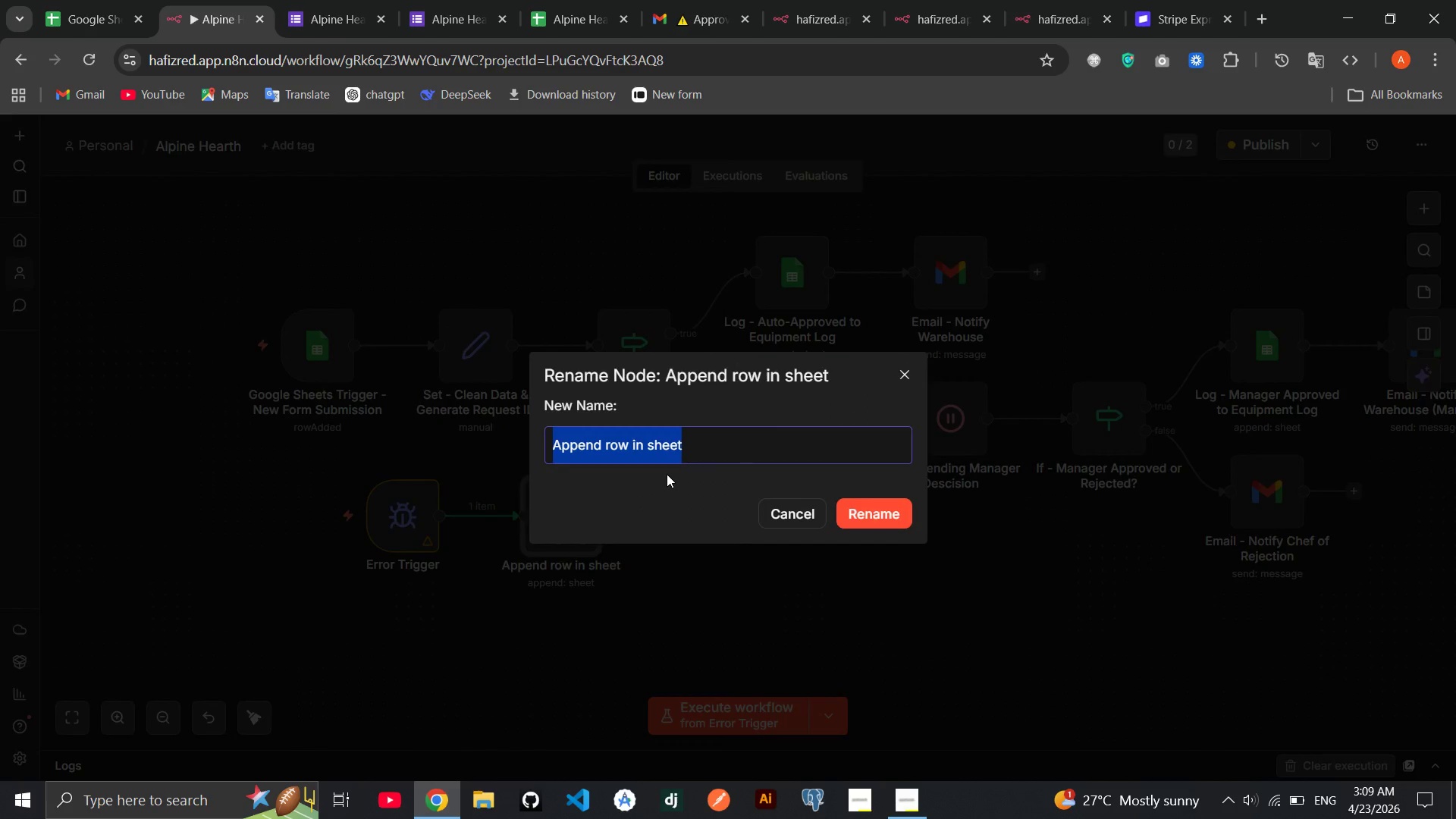 
type(Log to Ero)
key(Backspace)
type(ror)
 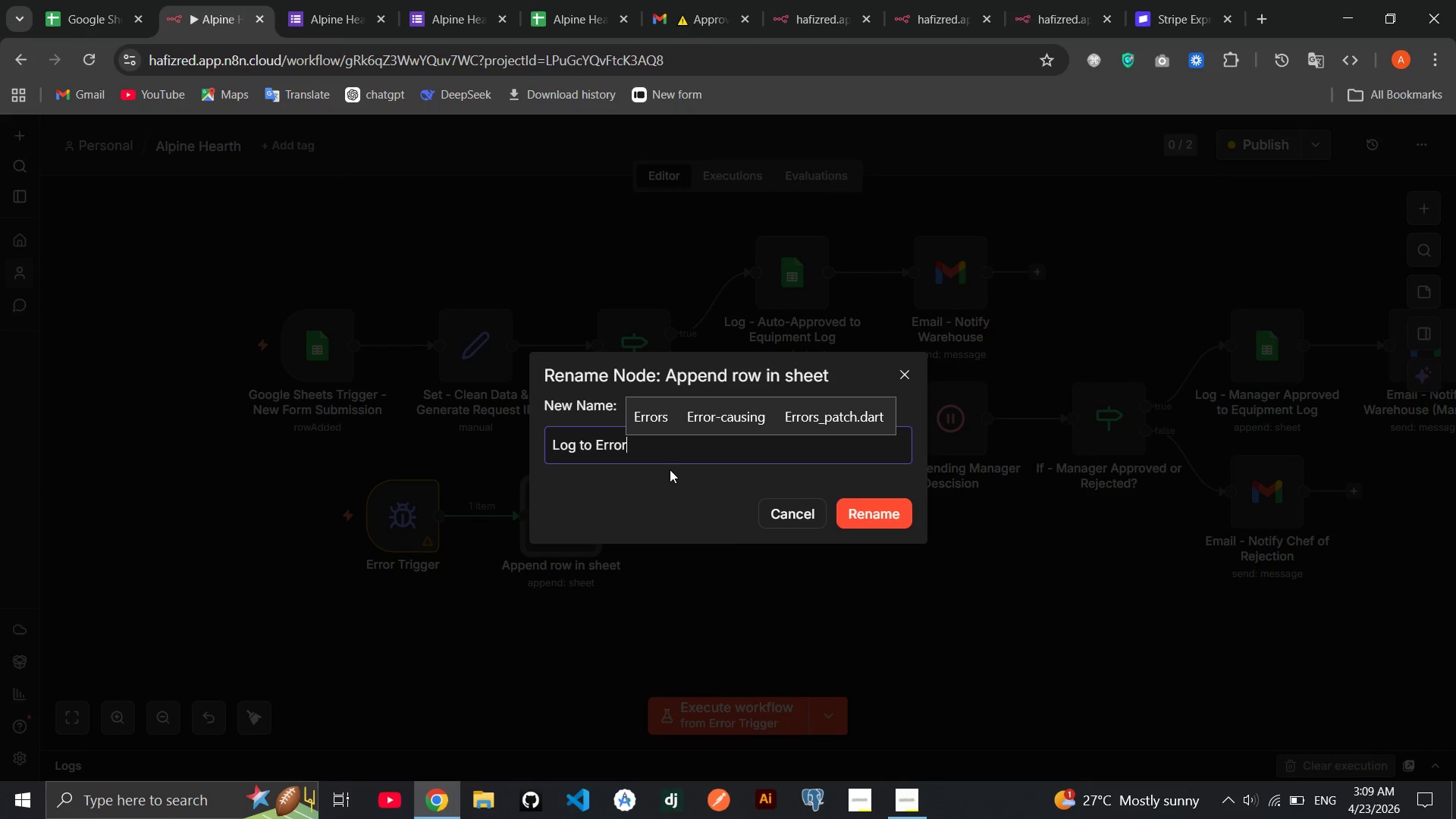 
key(ArrowLeft)
 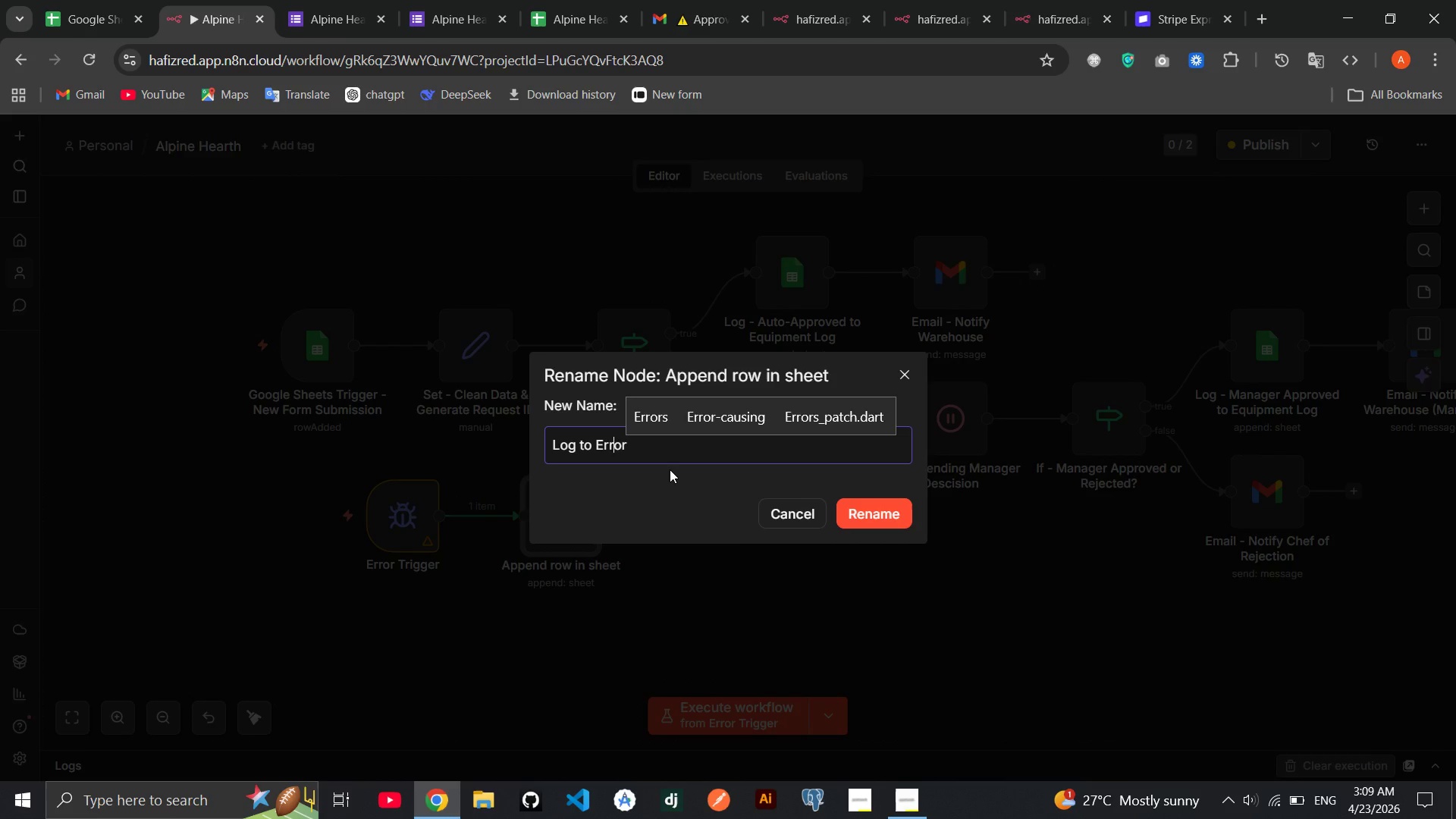 
key(ArrowLeft)
 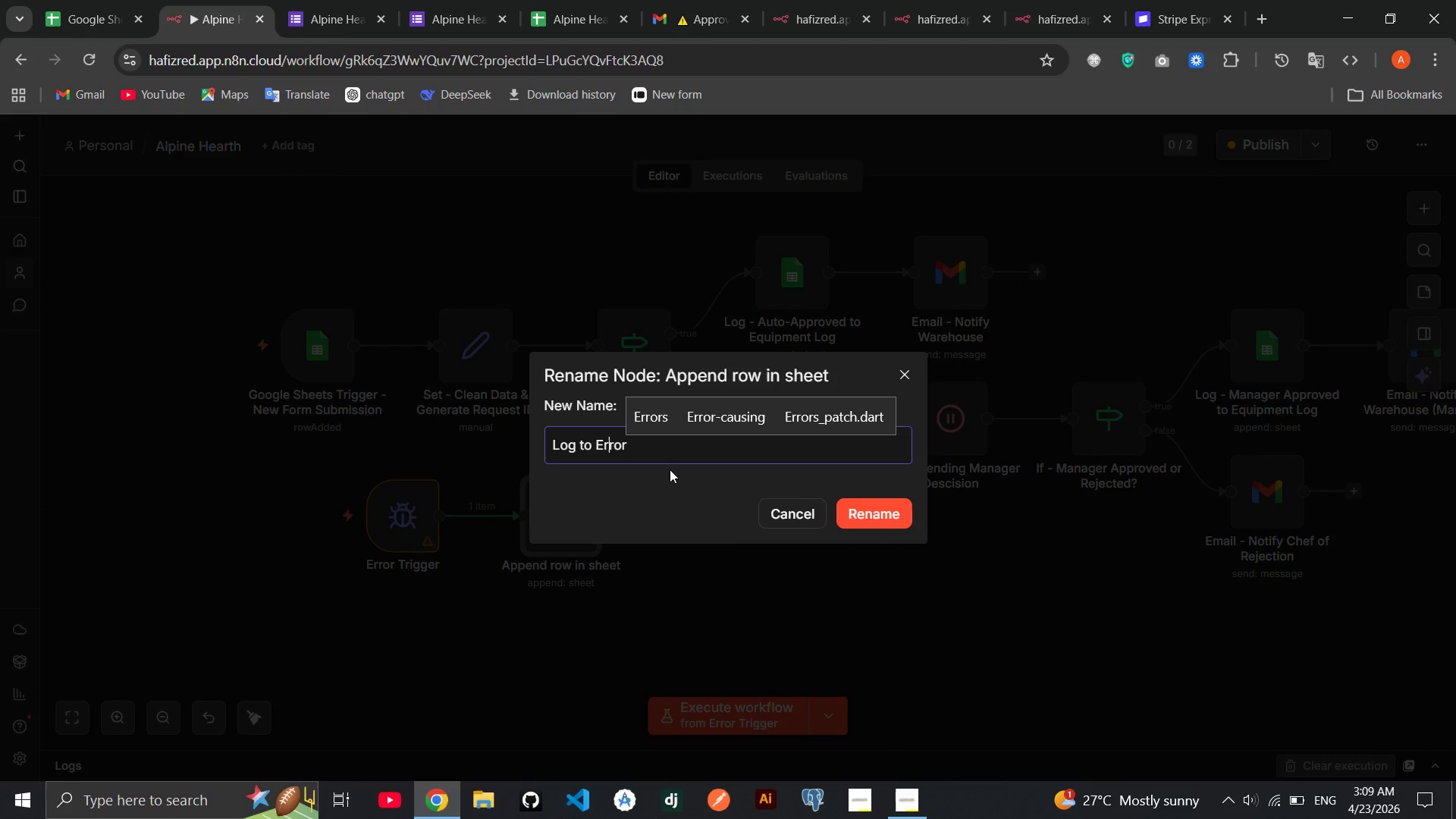 
key(ArrowLeft)
 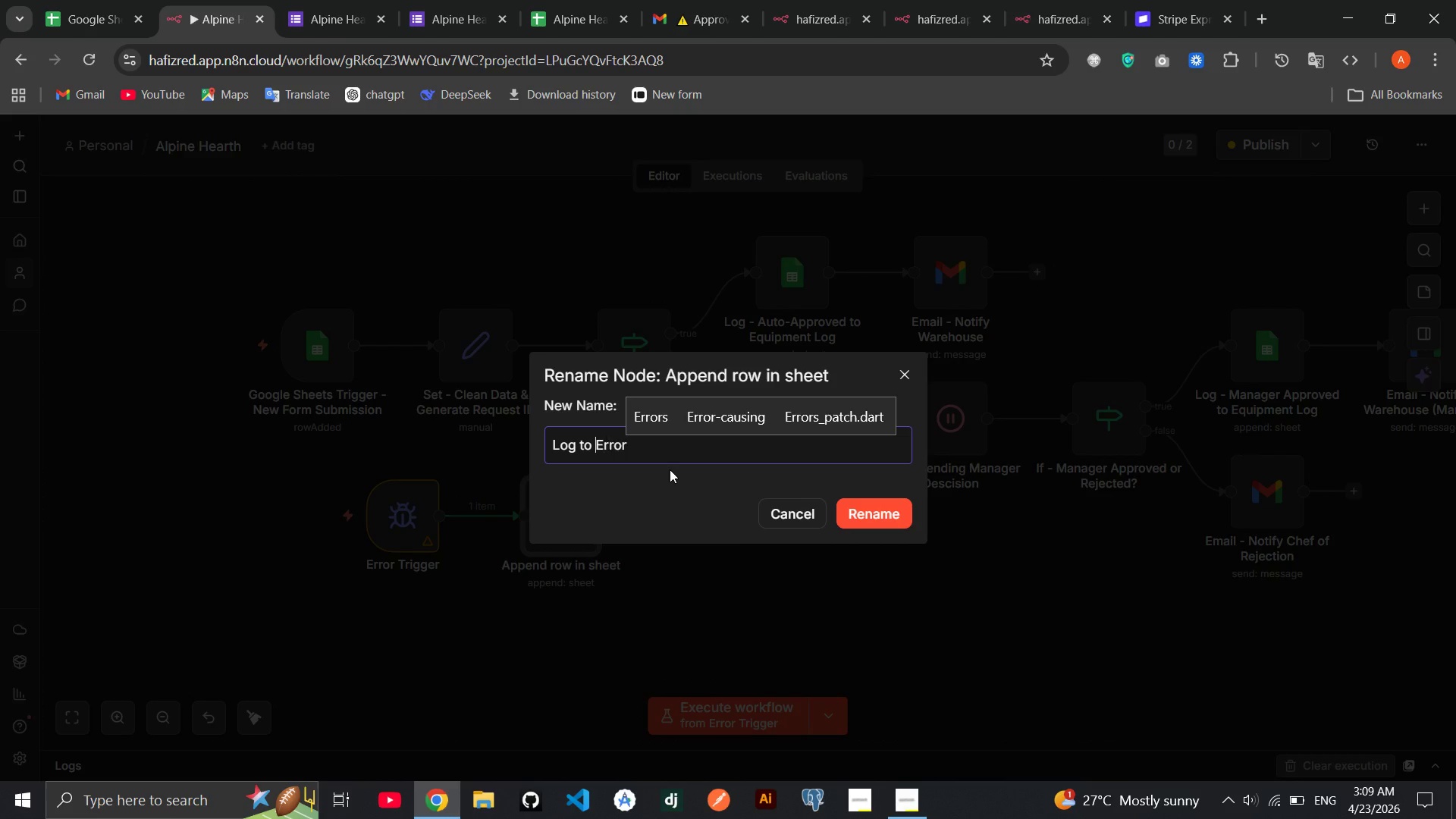 
key(ArrowLeft)
 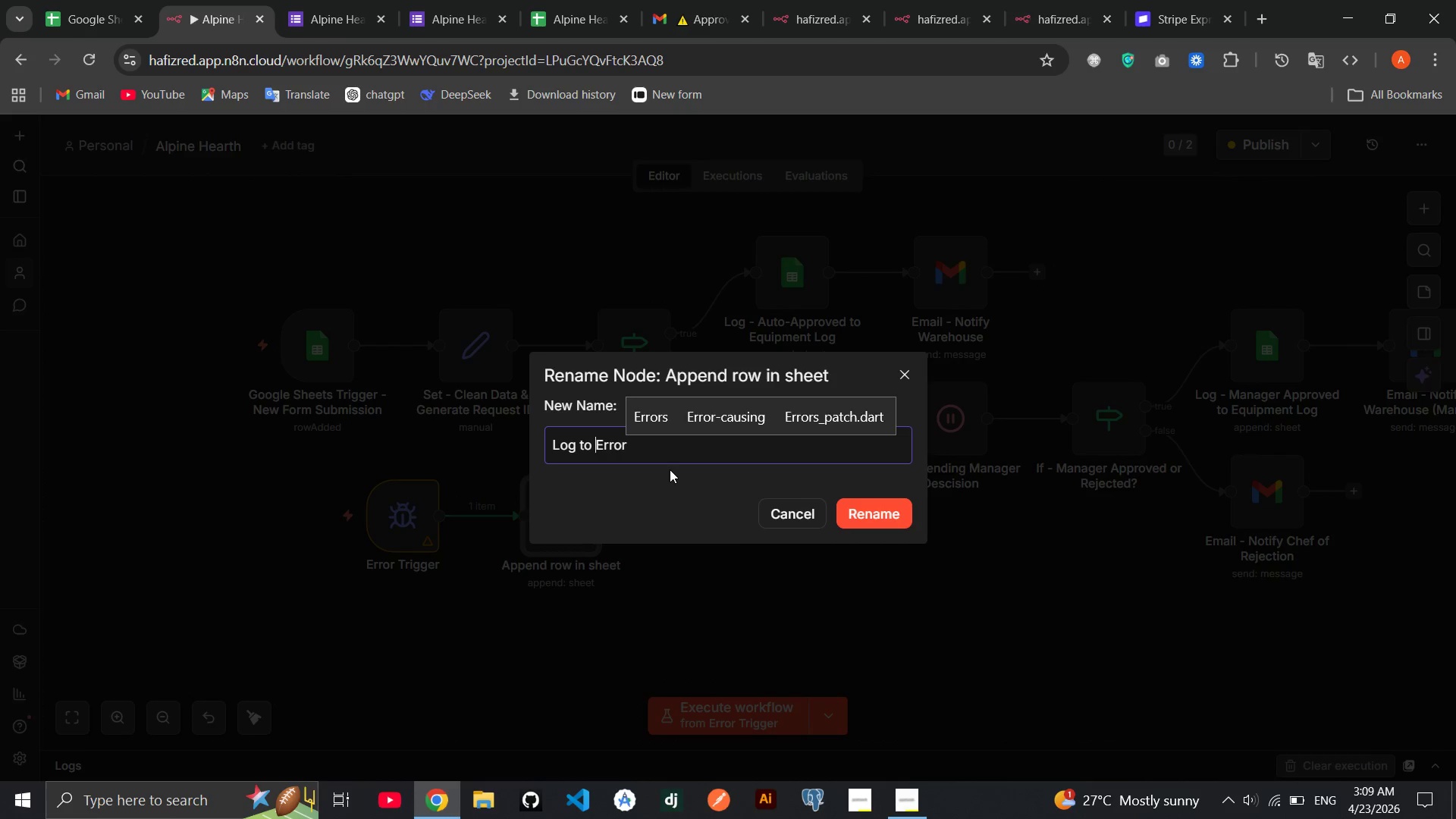 
key(ArrowLeft)
 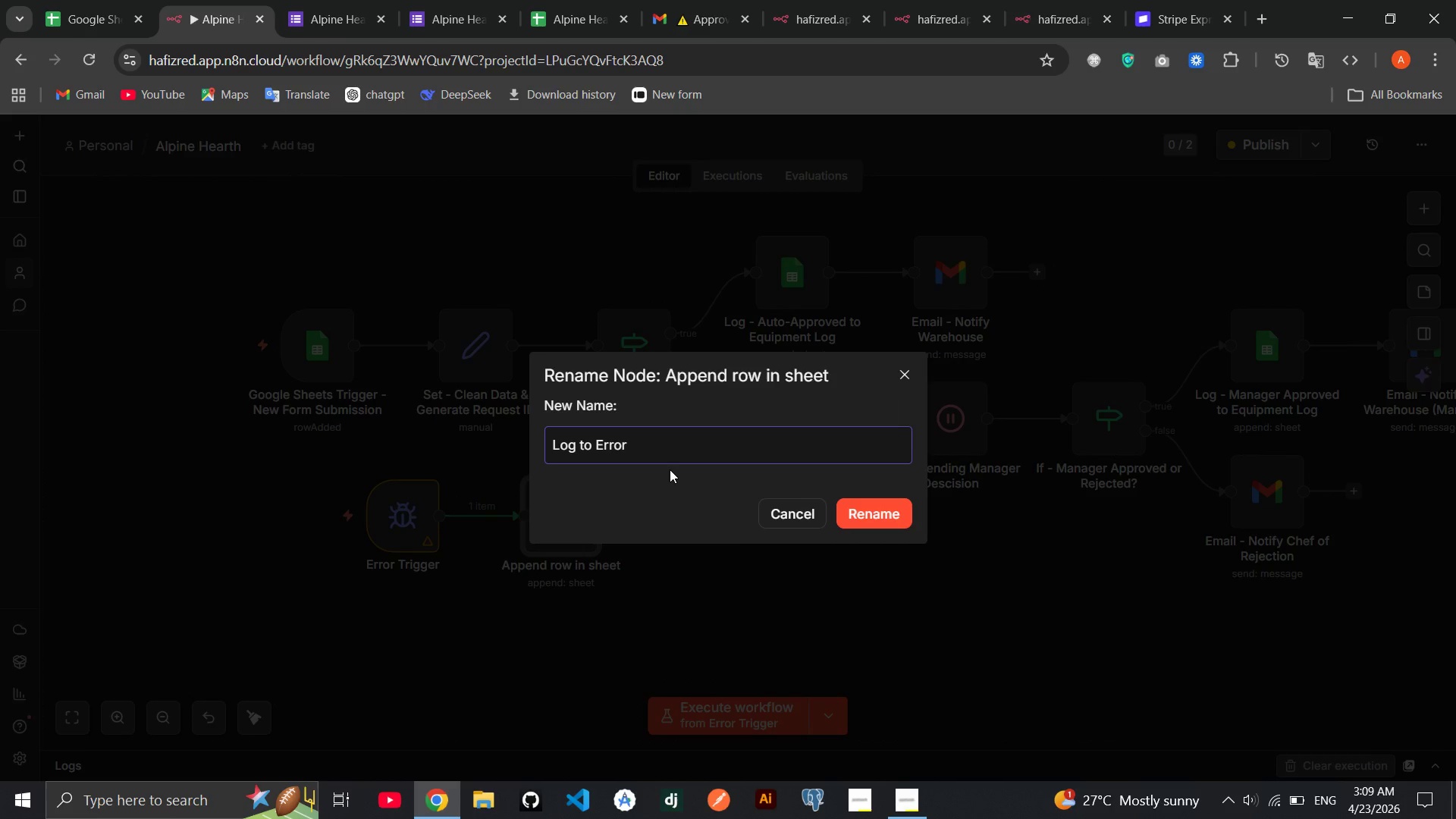 
key(Backspace)
key(Backspace)
key(Backspace)
type([End]to)
key(Backspace)
key(Backspace)
type( to Equipmnt Log Sheet)
 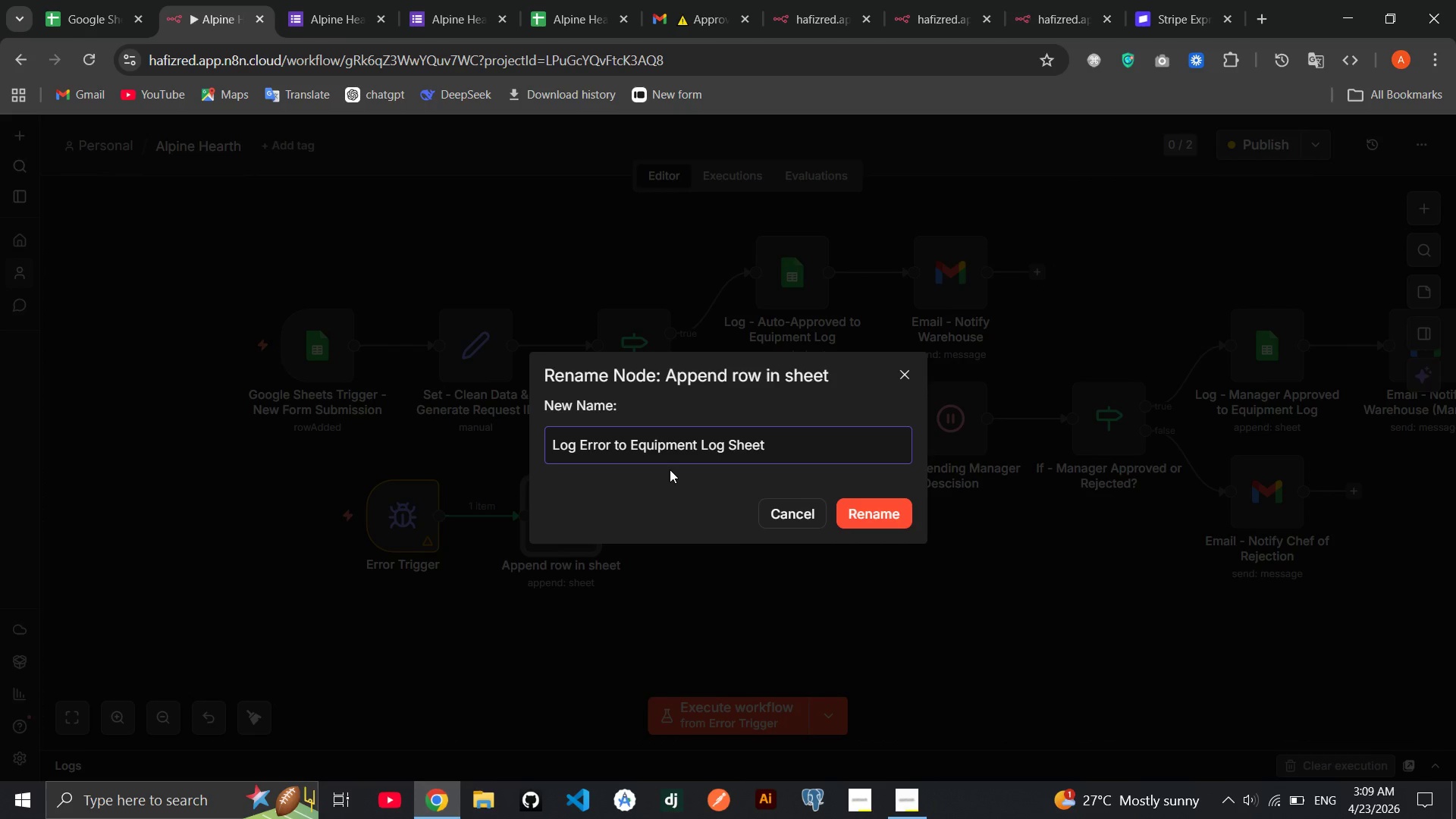 
key(Enter)
 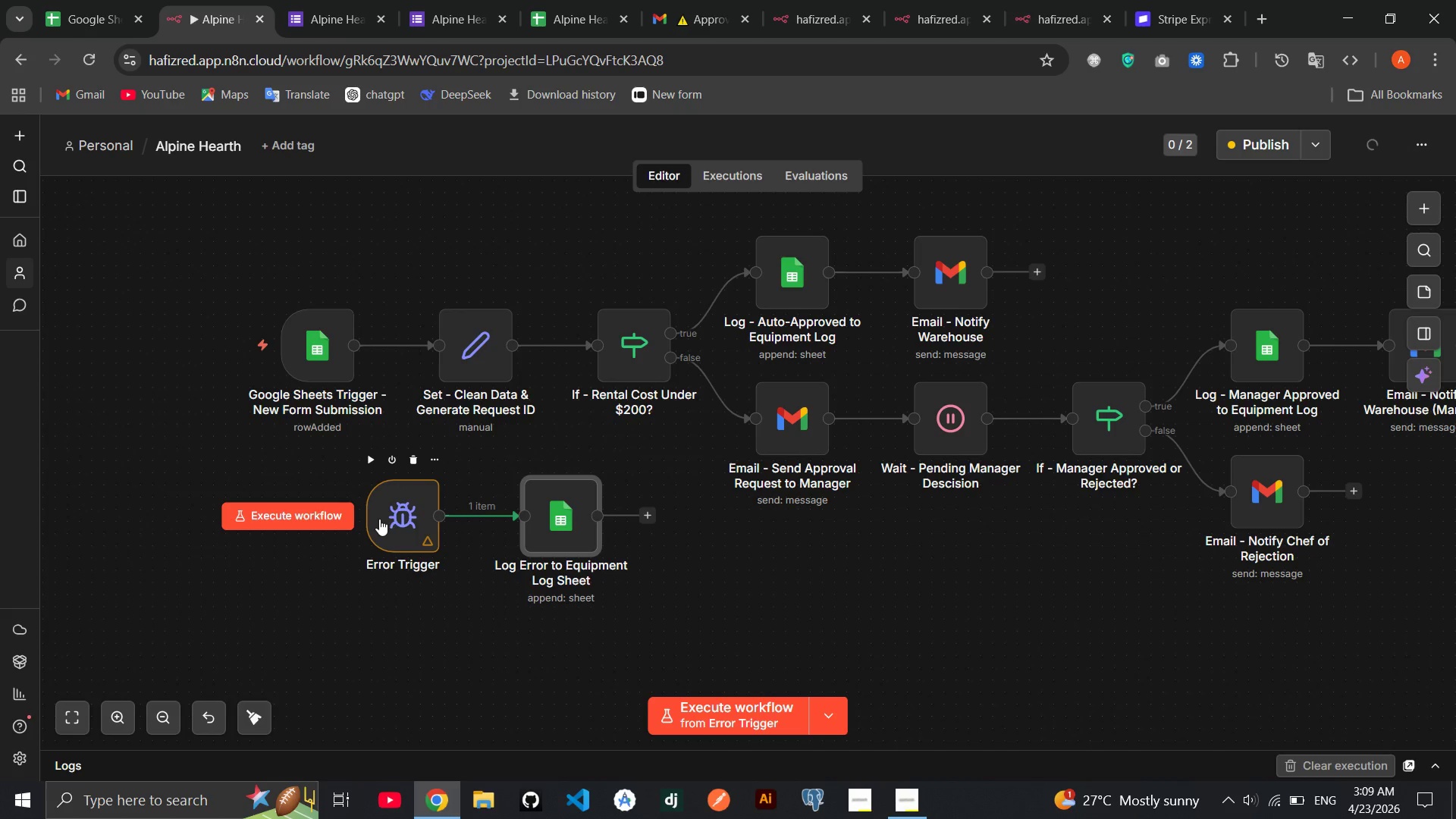 
left_click([432, 466])
 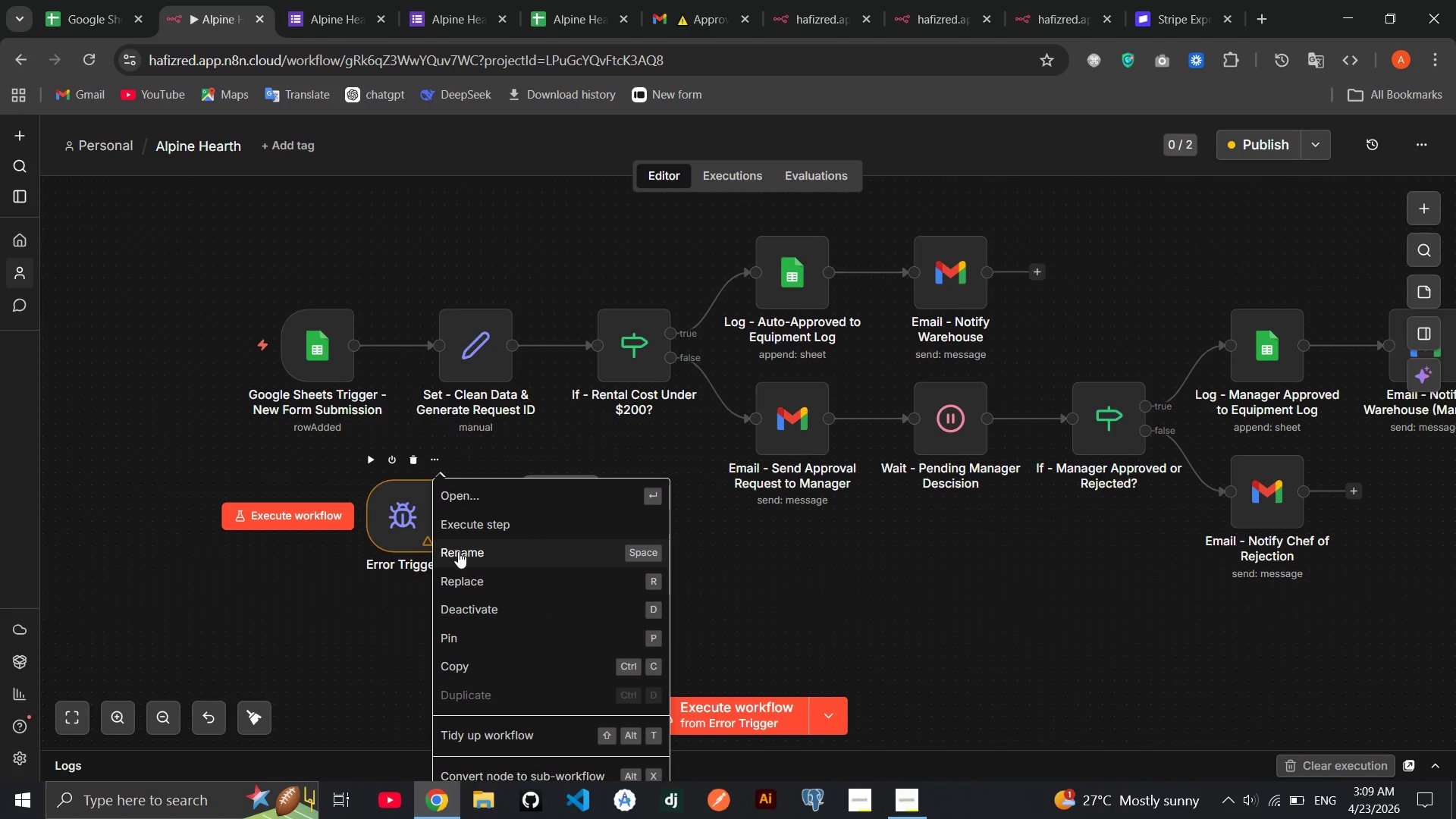 
left_click([458, 551])
 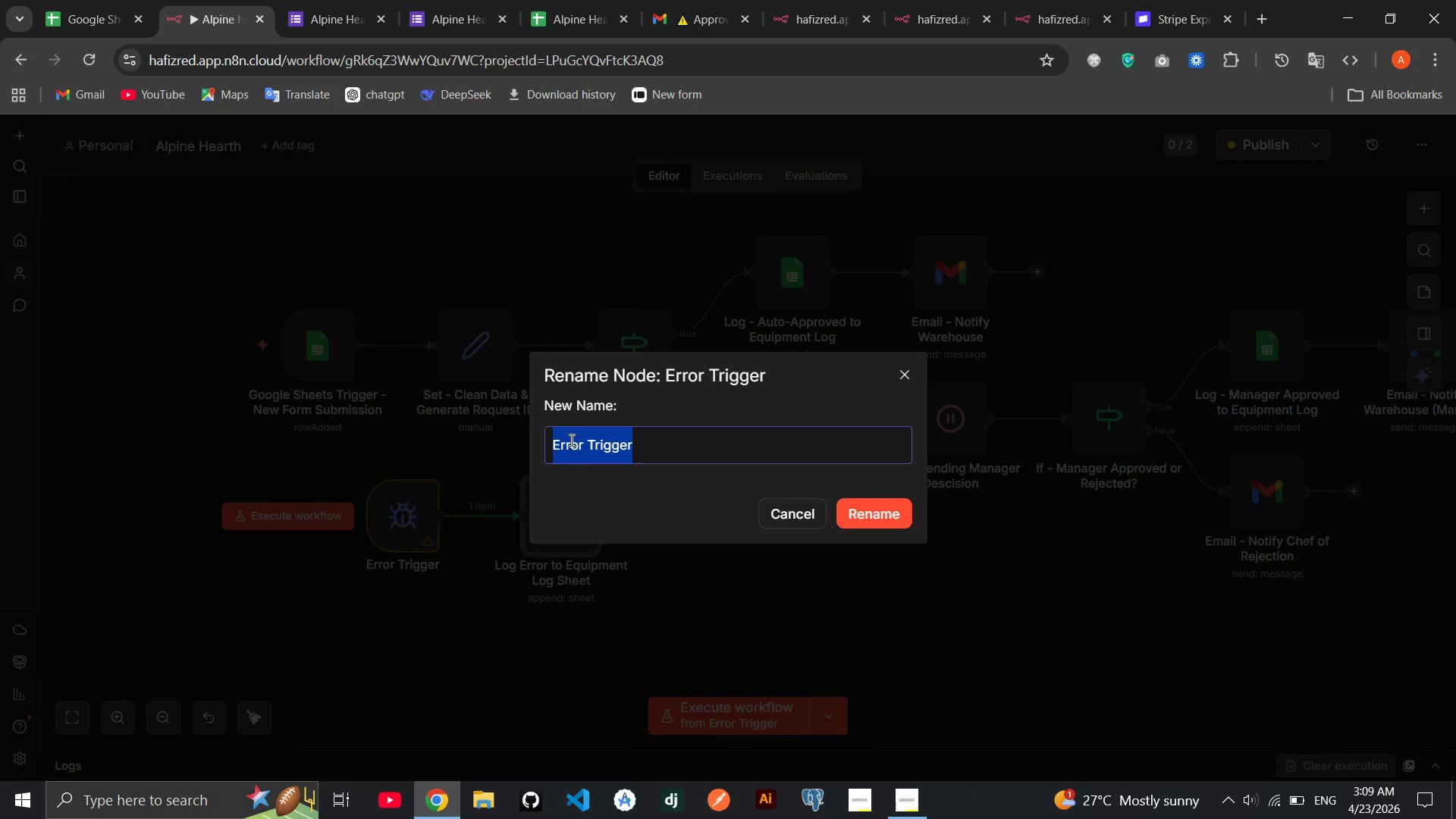 
left_click([557, 444])
 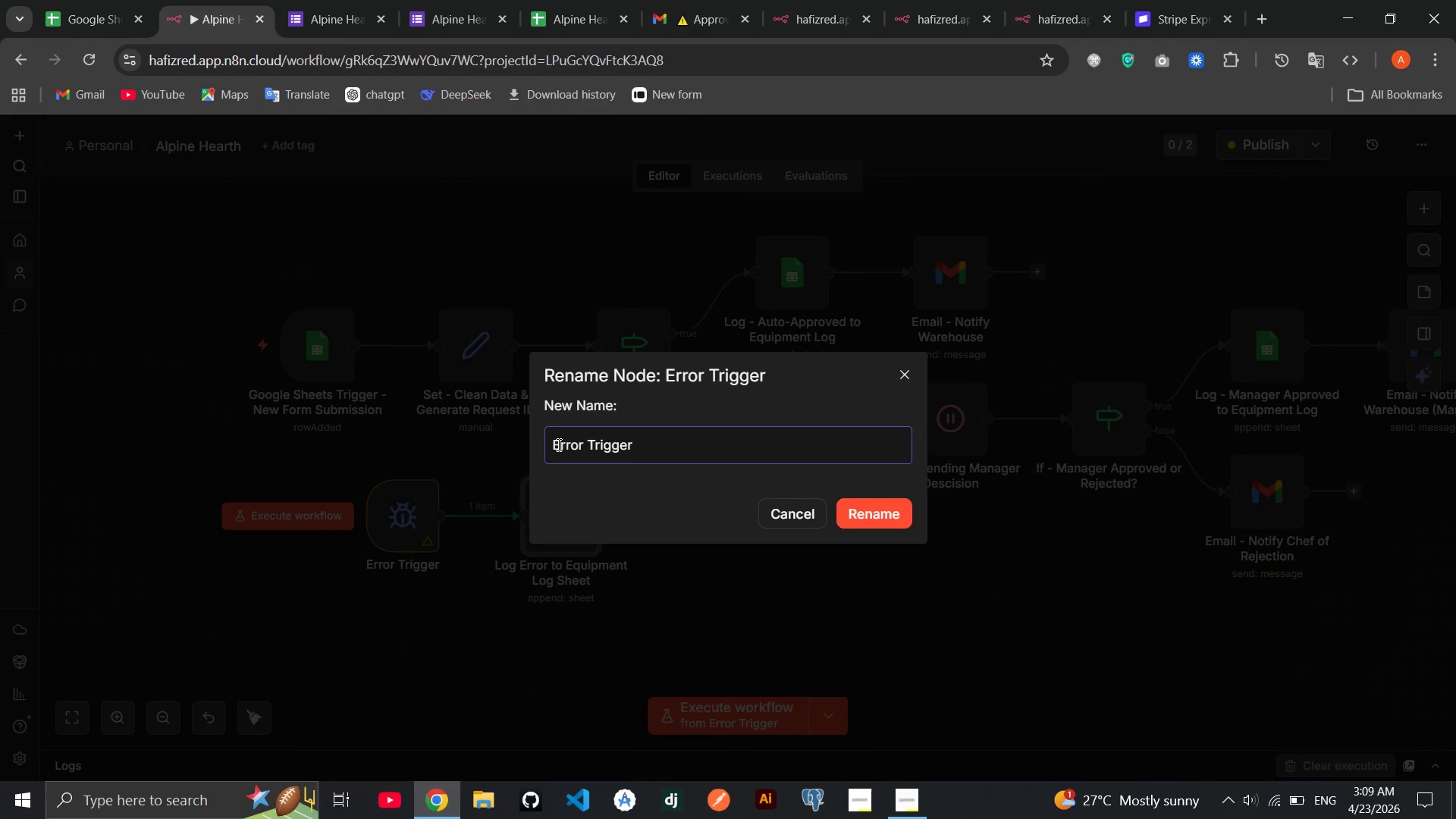 
key(ArrowLeft)
 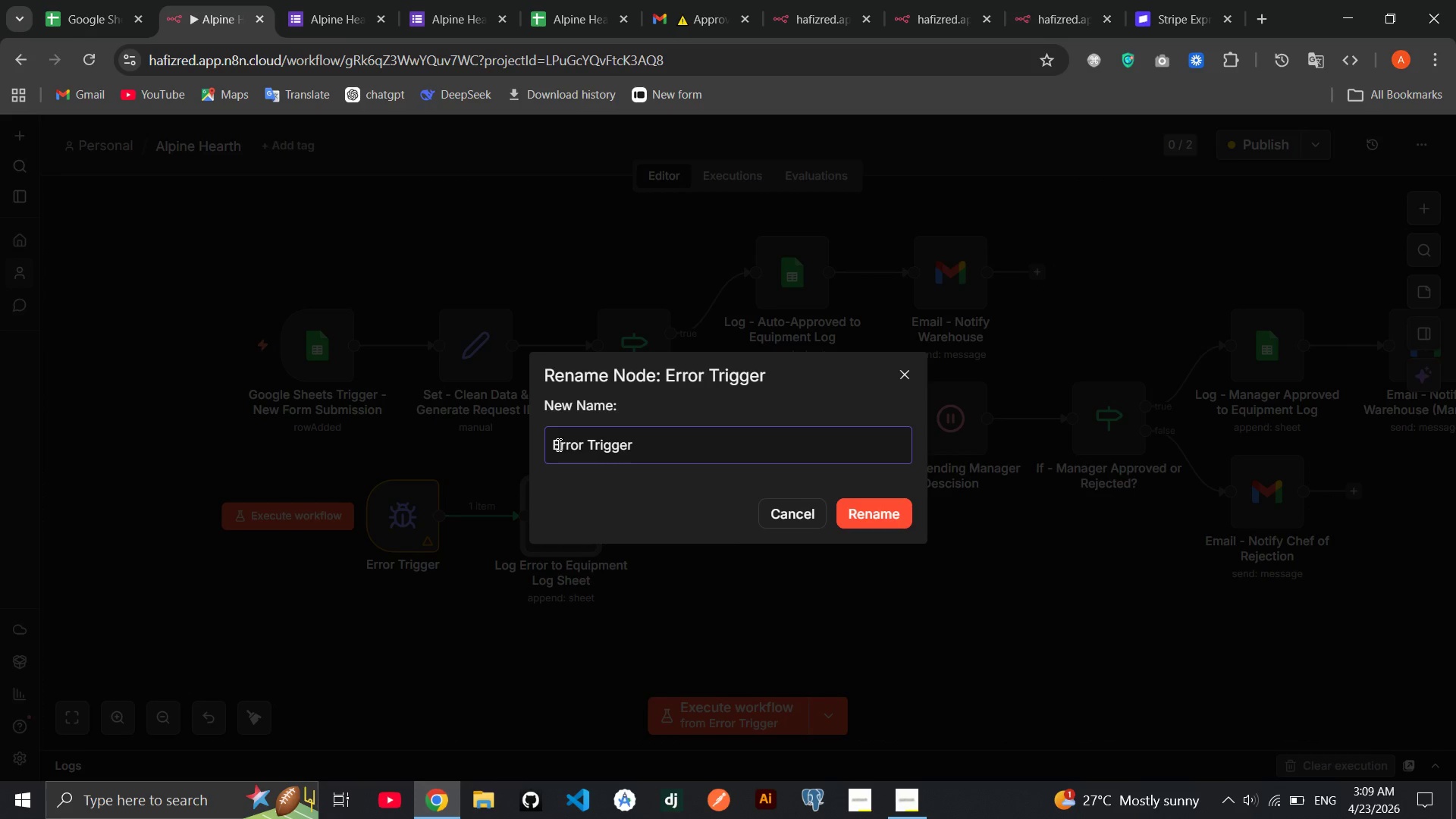 
type(Global [End])
key(Backspace)
key(Backspace)
type(Han)
 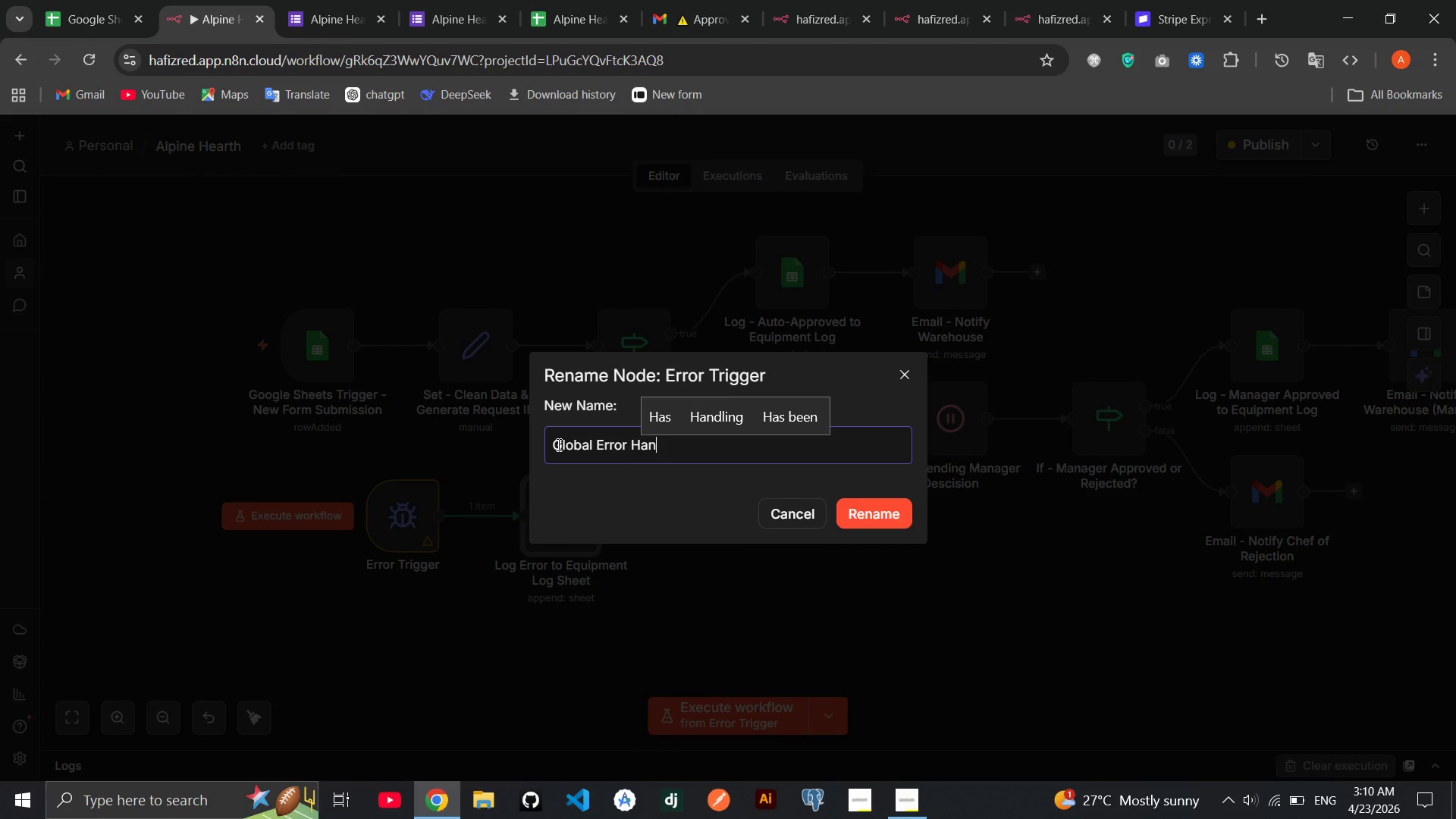 
type(ding)
 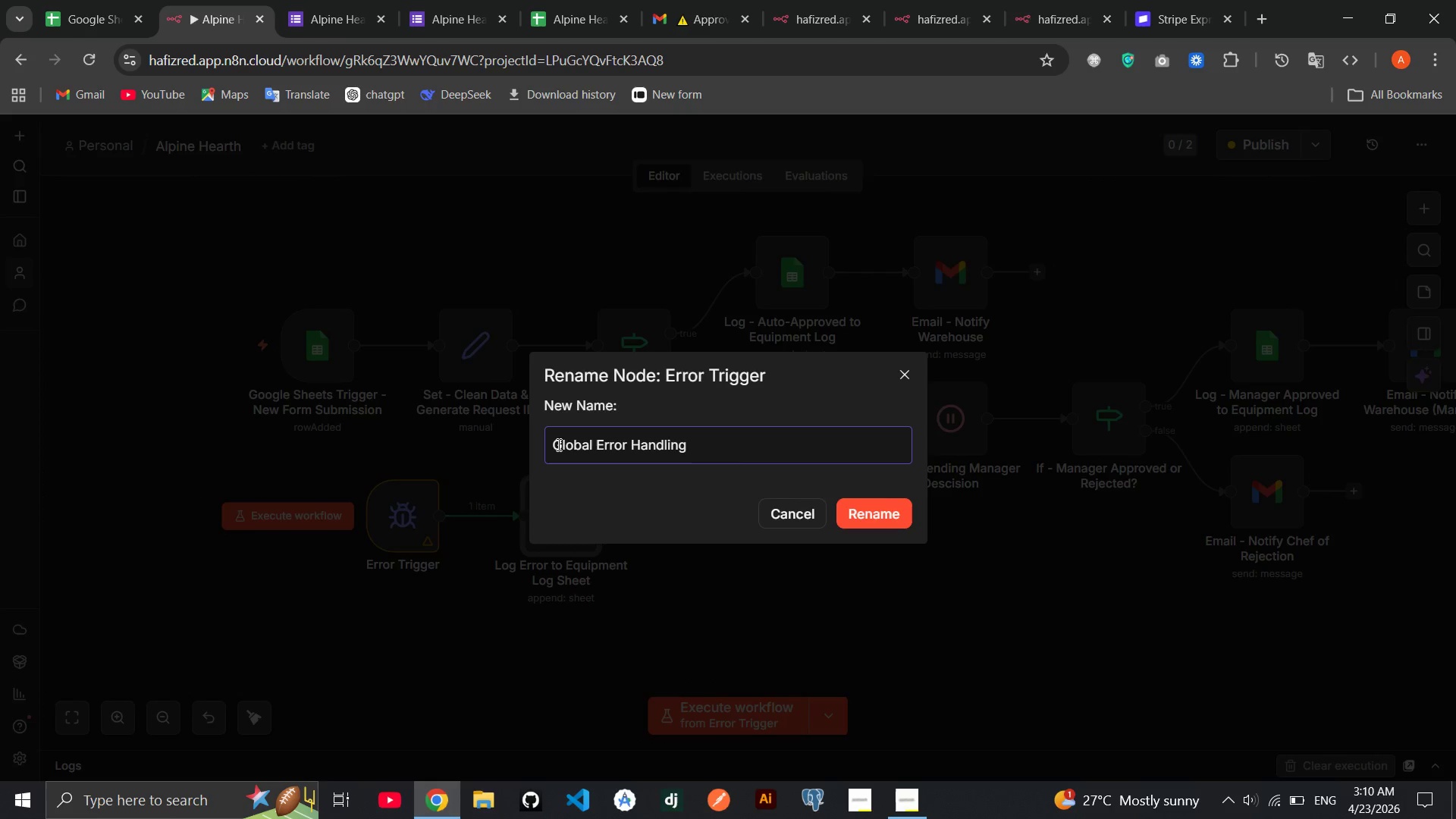 
hold_key(key=L, duration=0.73)
 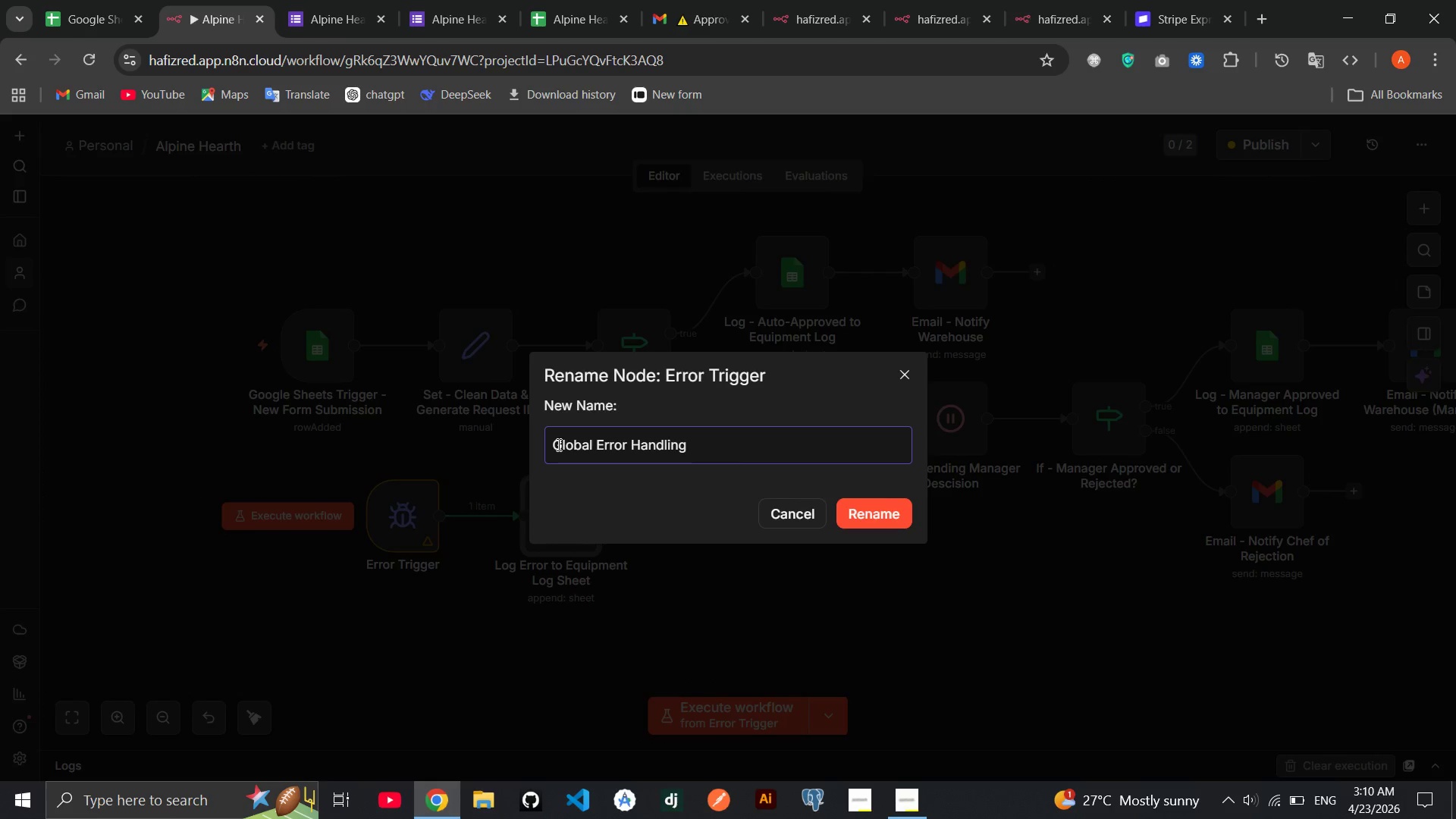 
key(Enter)
 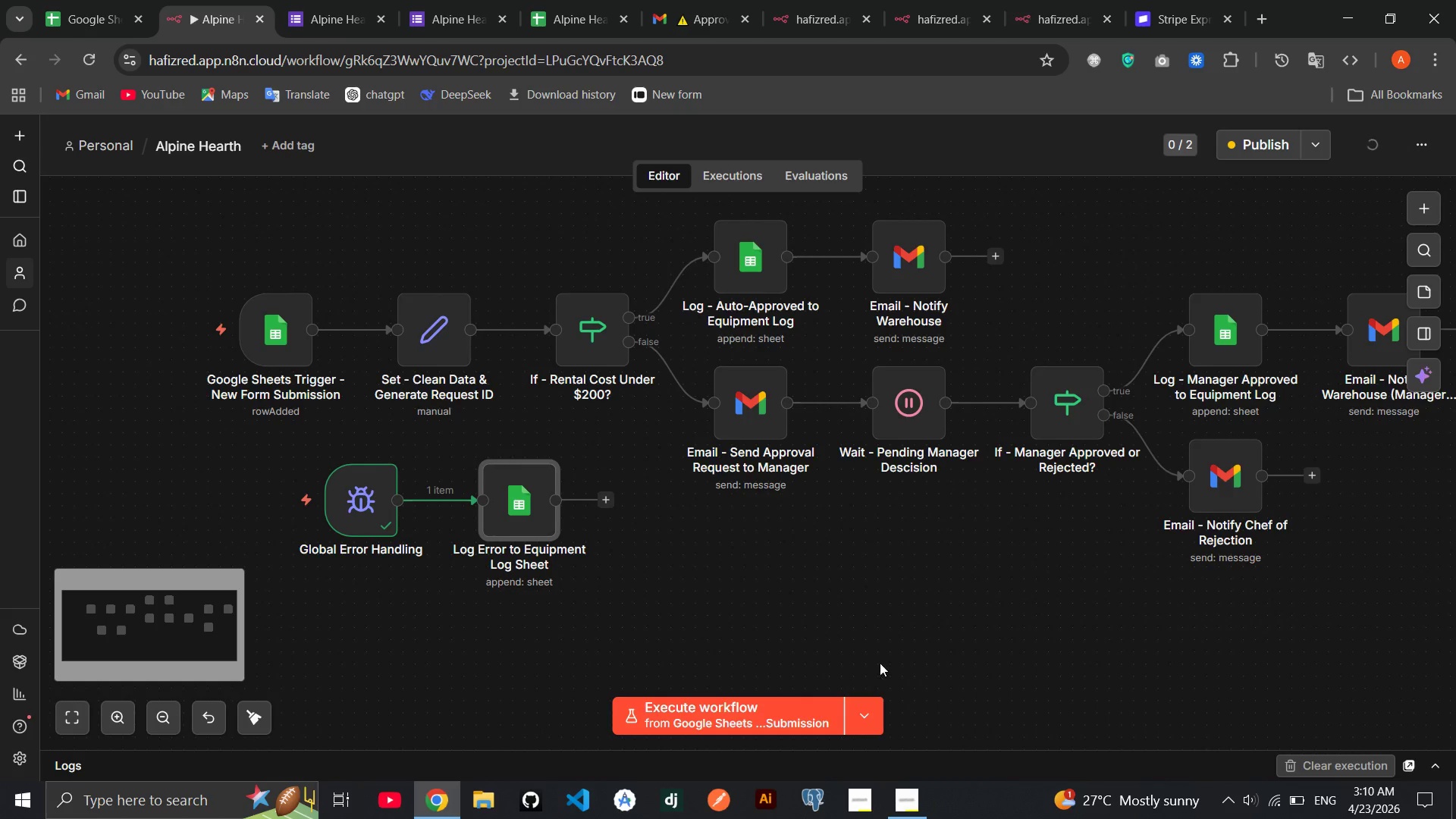 
left_click([927, 804])